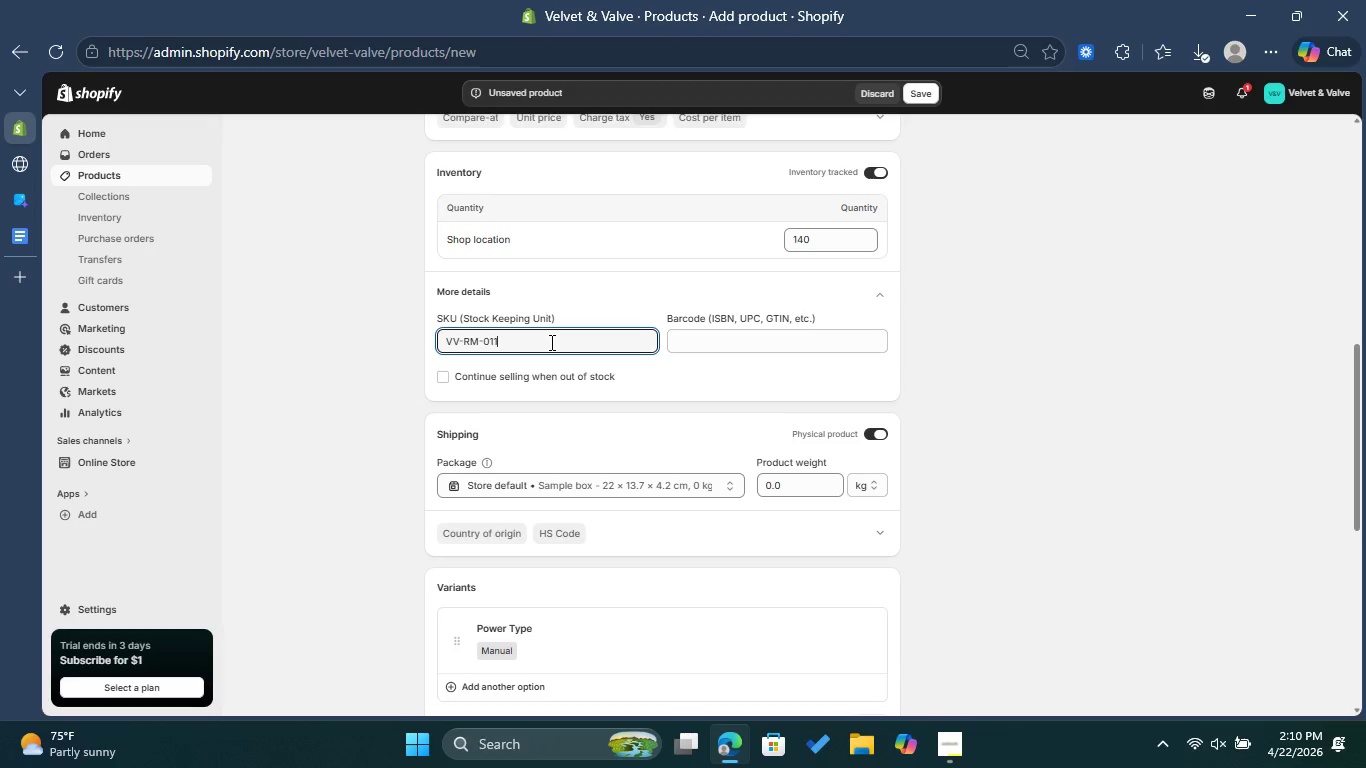 
key(Backspace)
 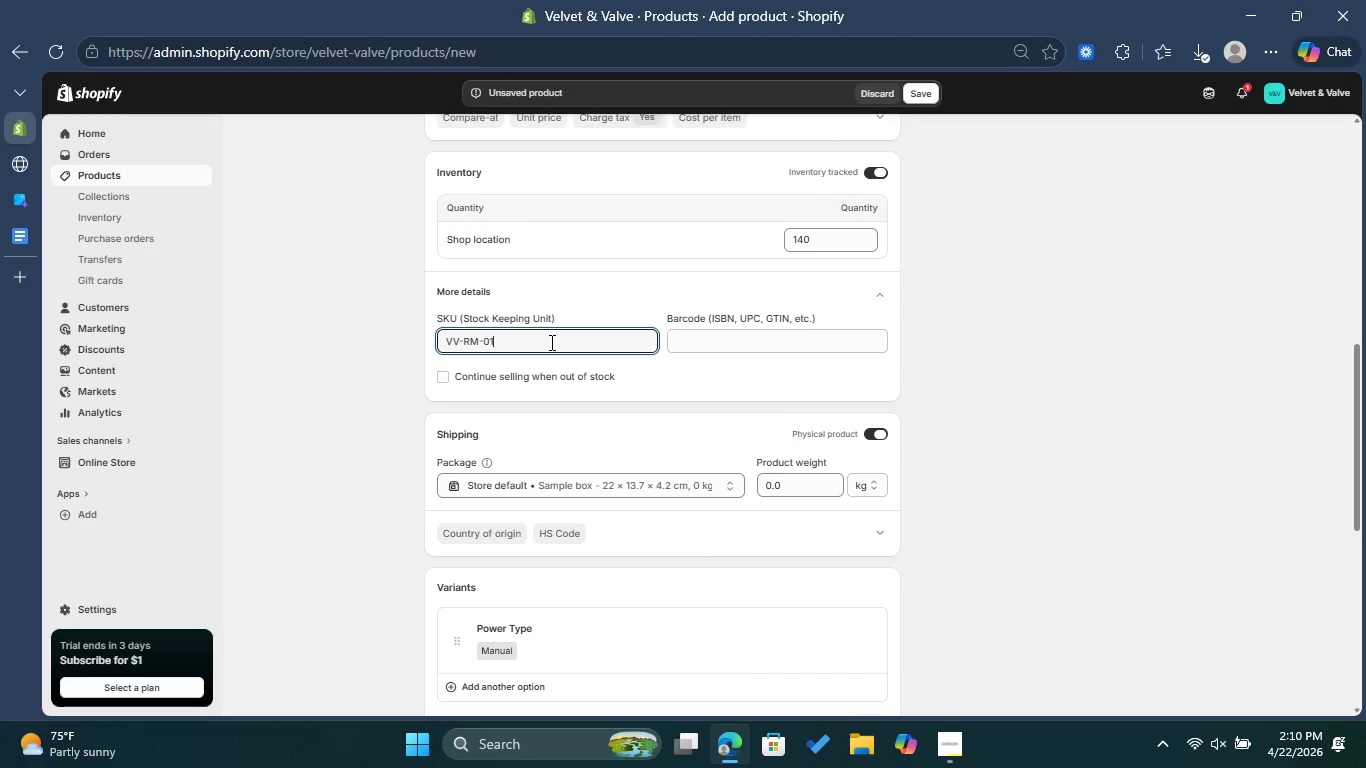 
key(0)
 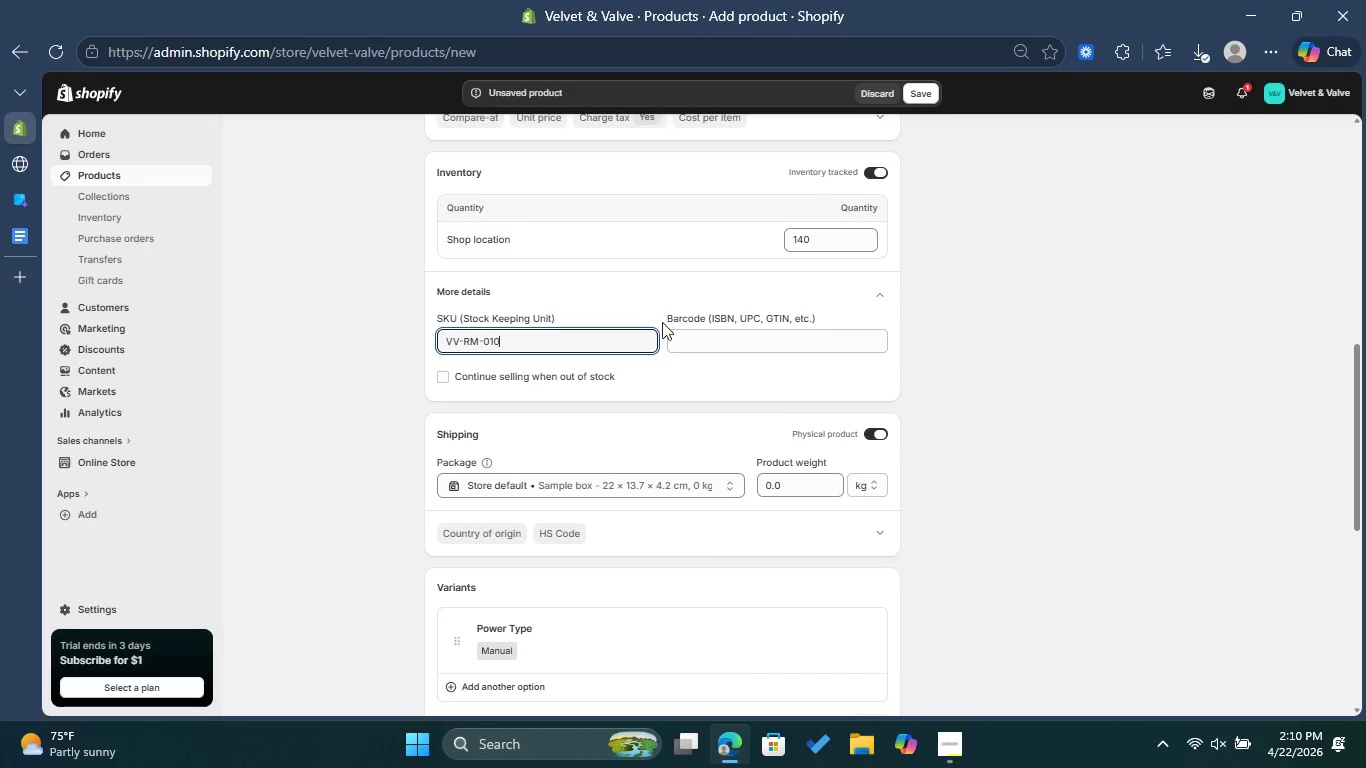 
wait(6.0)
 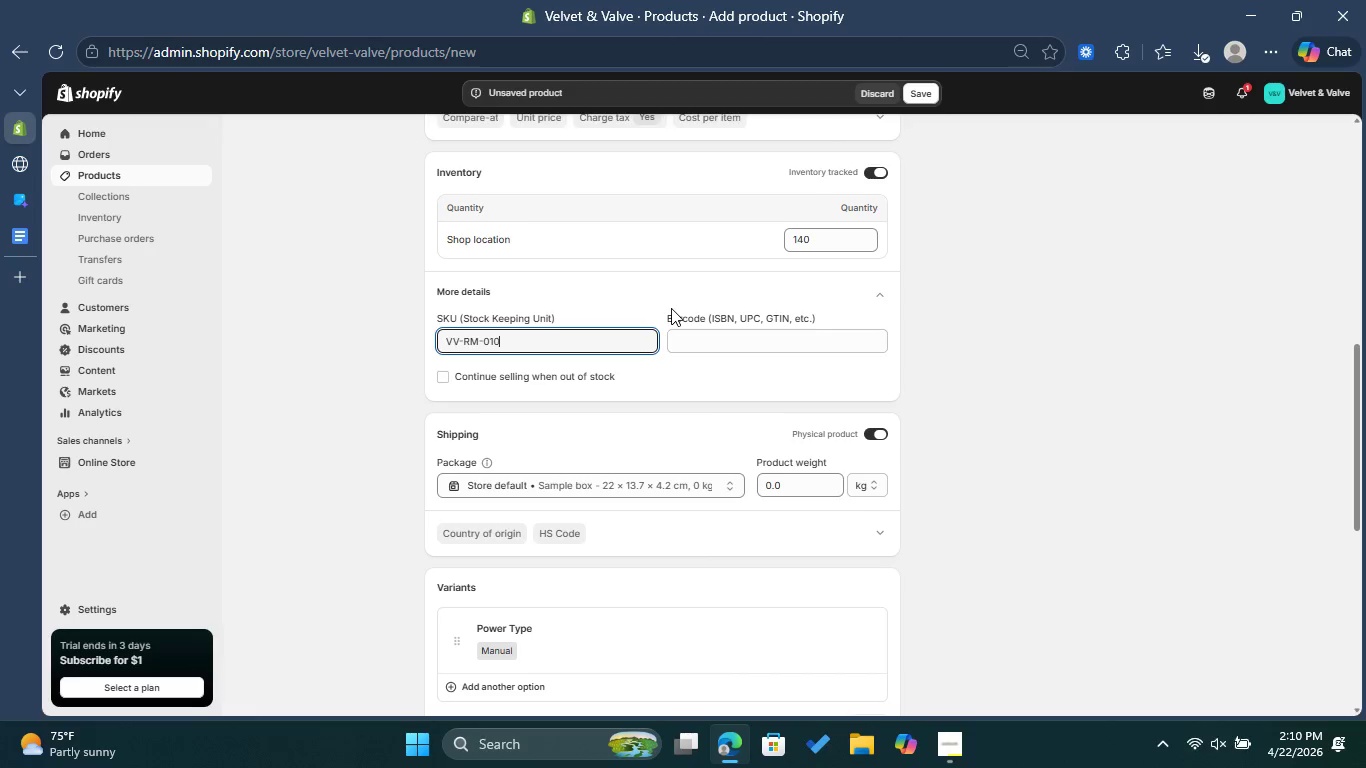 
scroll: coordinate [779, 229], scroll_direction: up, amount: 1.0
 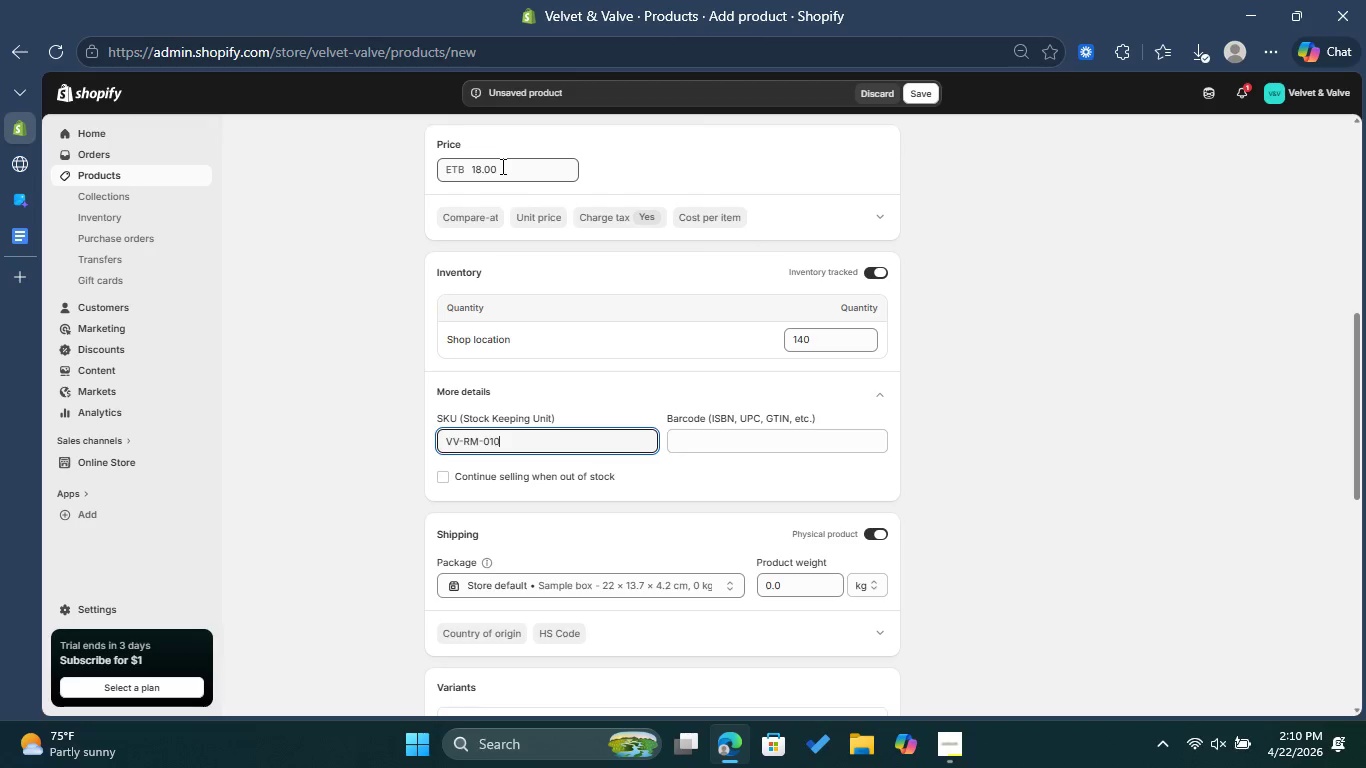 
left_click([498, 166])
 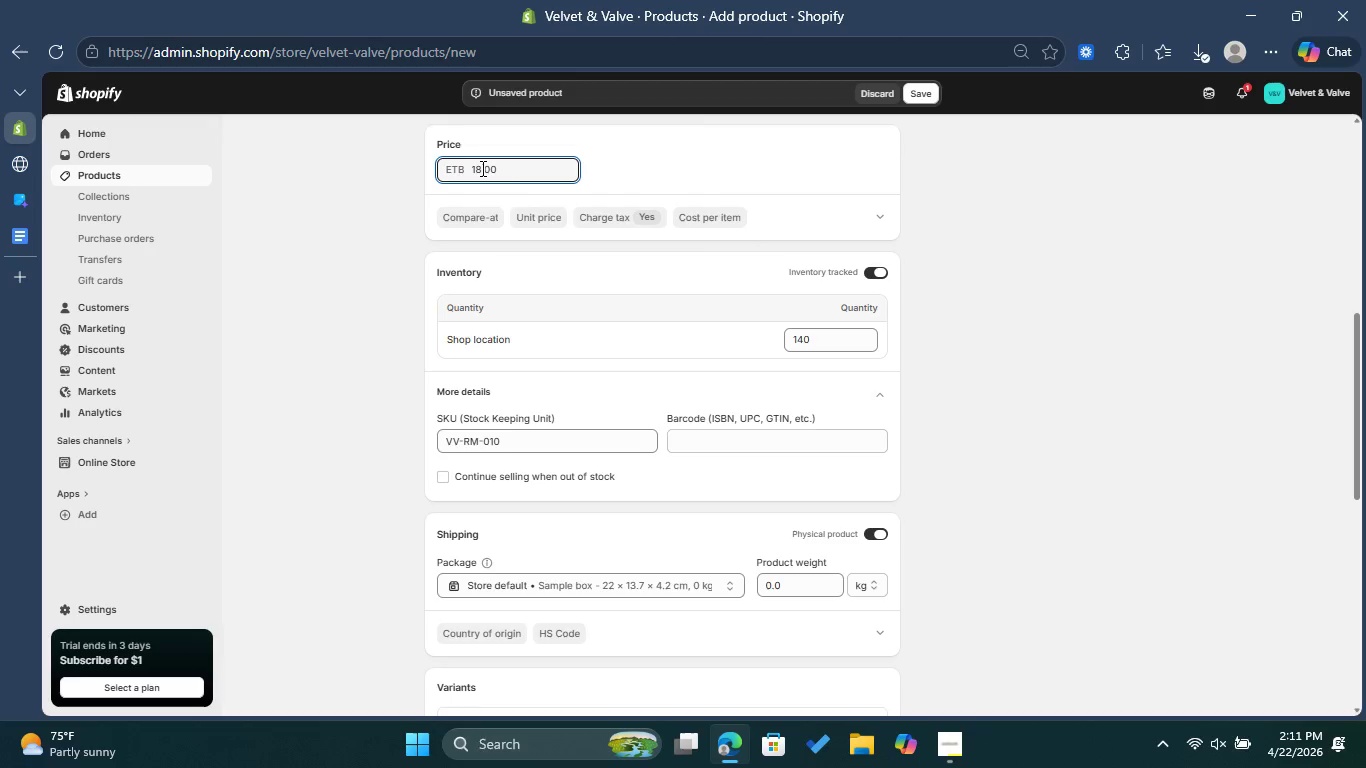 
left_click([481, 168])
 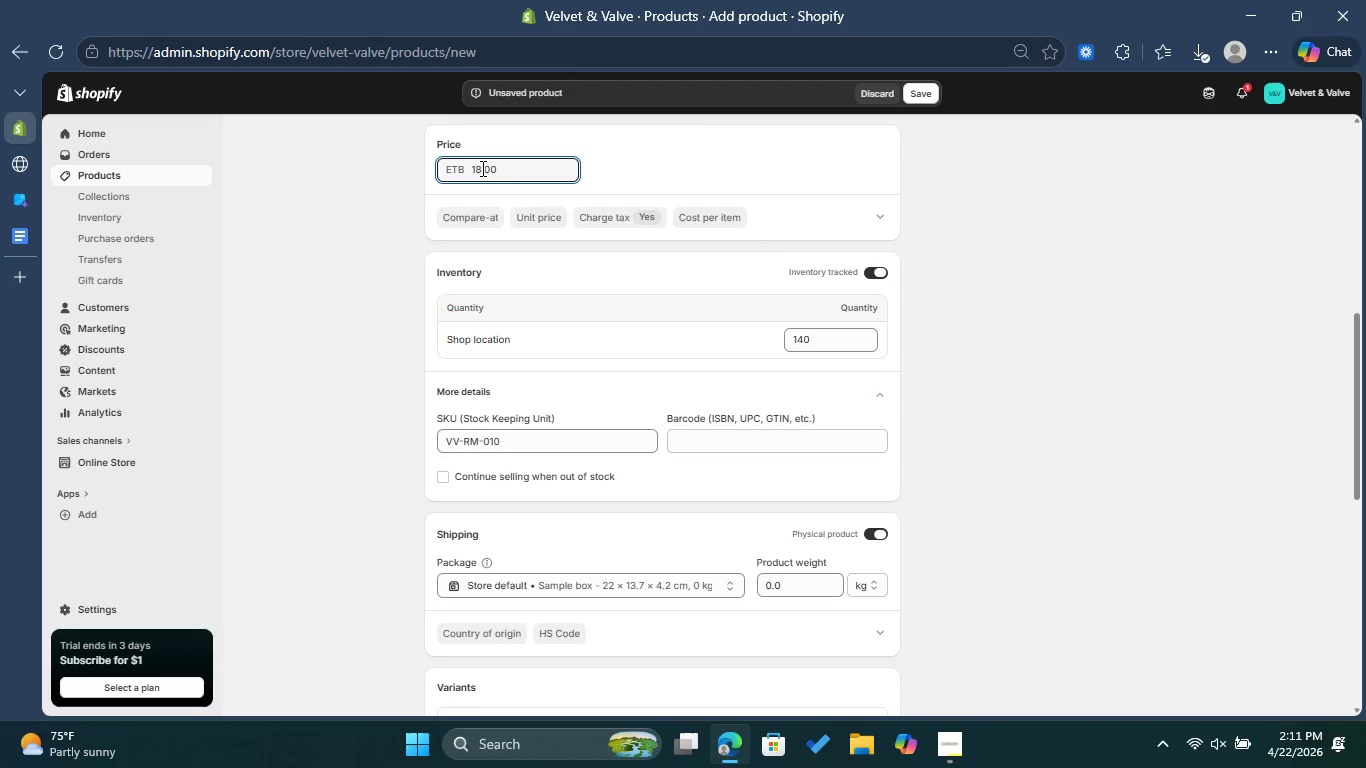 
key(Backspace)
key(Backspace)
type(42)
 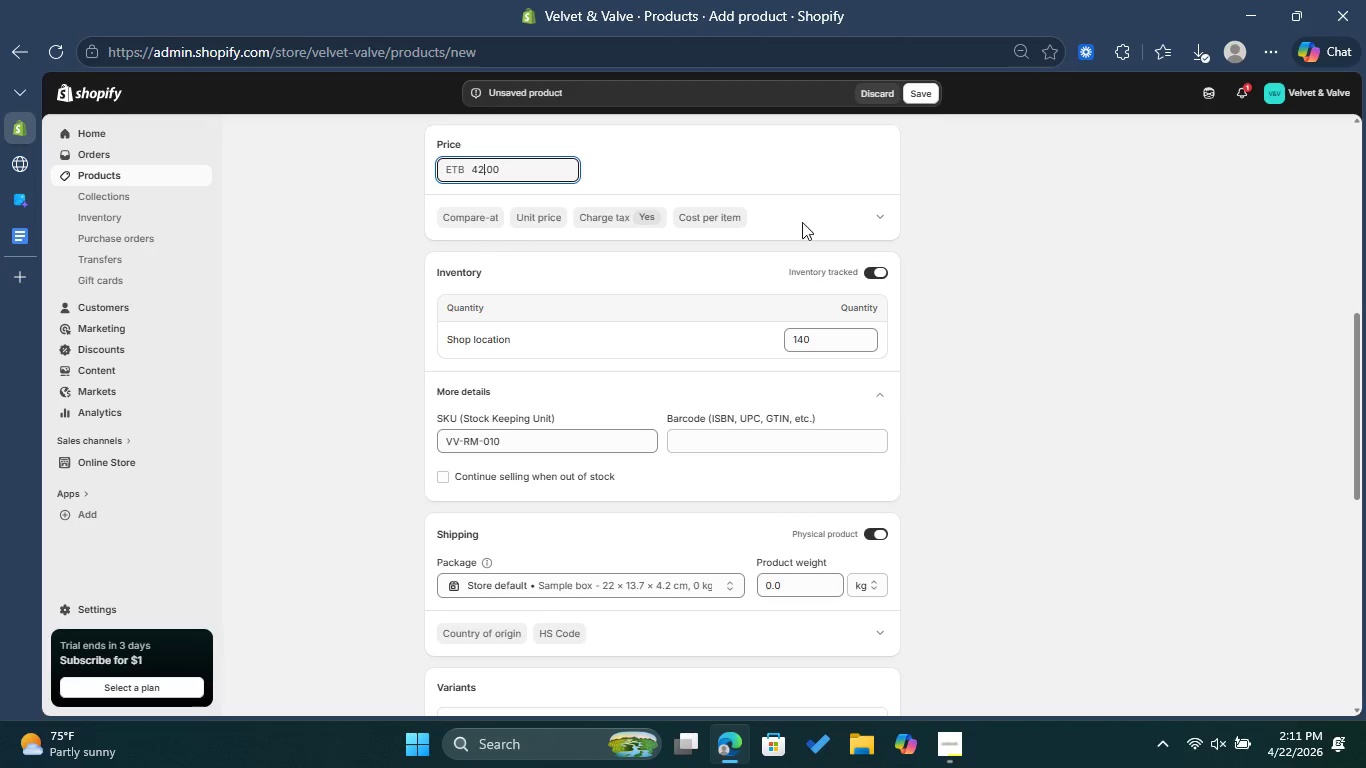 
left_click([811, 344])
 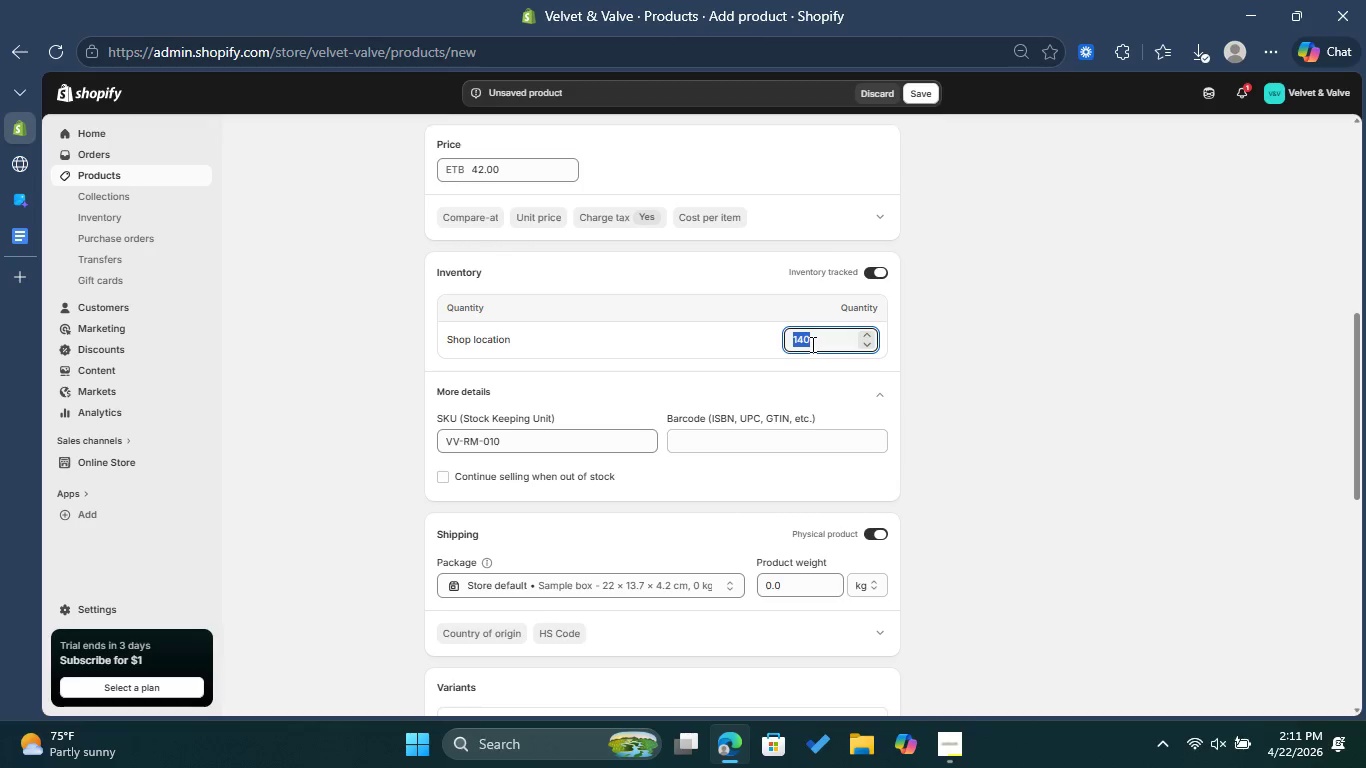 
type(60)
 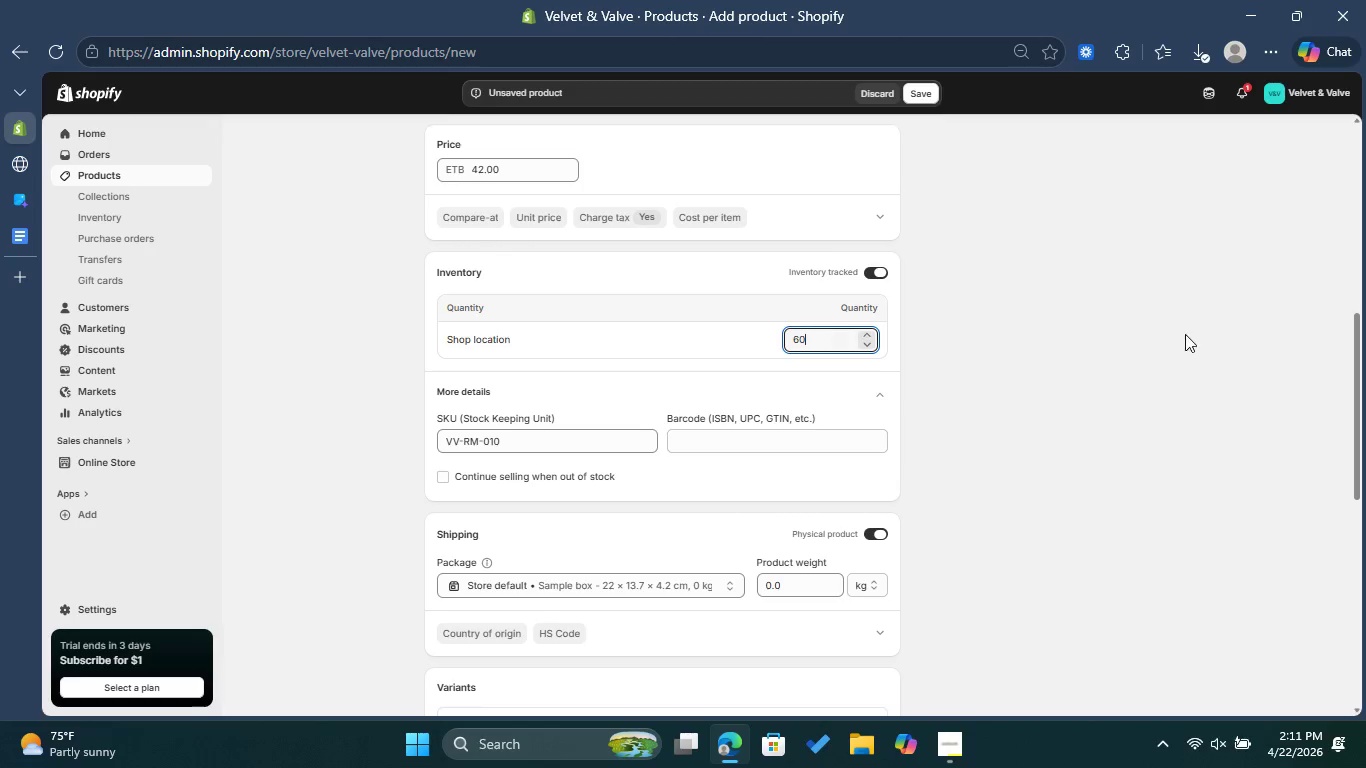 
left_click([1185, 334])
 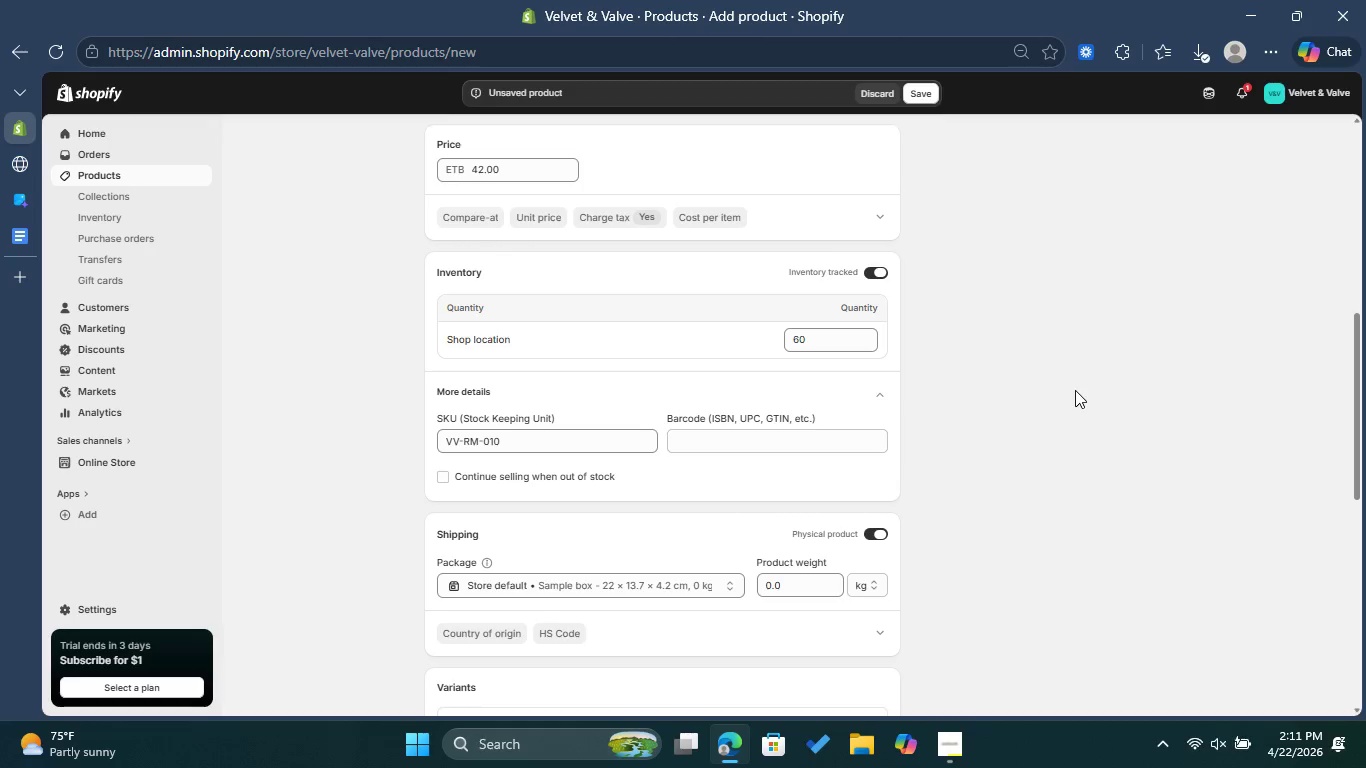 
scroll: coordinate [1017, 438], scroll_direction: down, amount: 3.0
 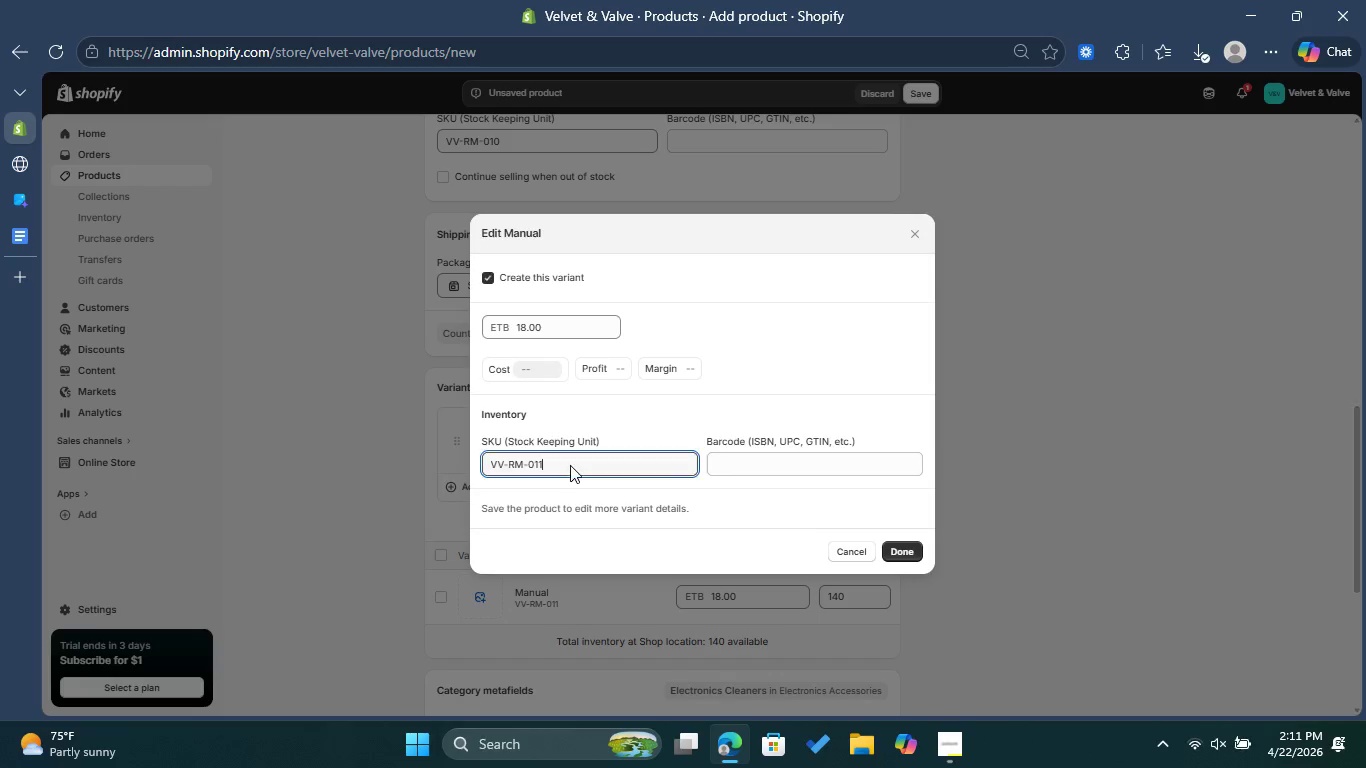 
key(Backspace)
 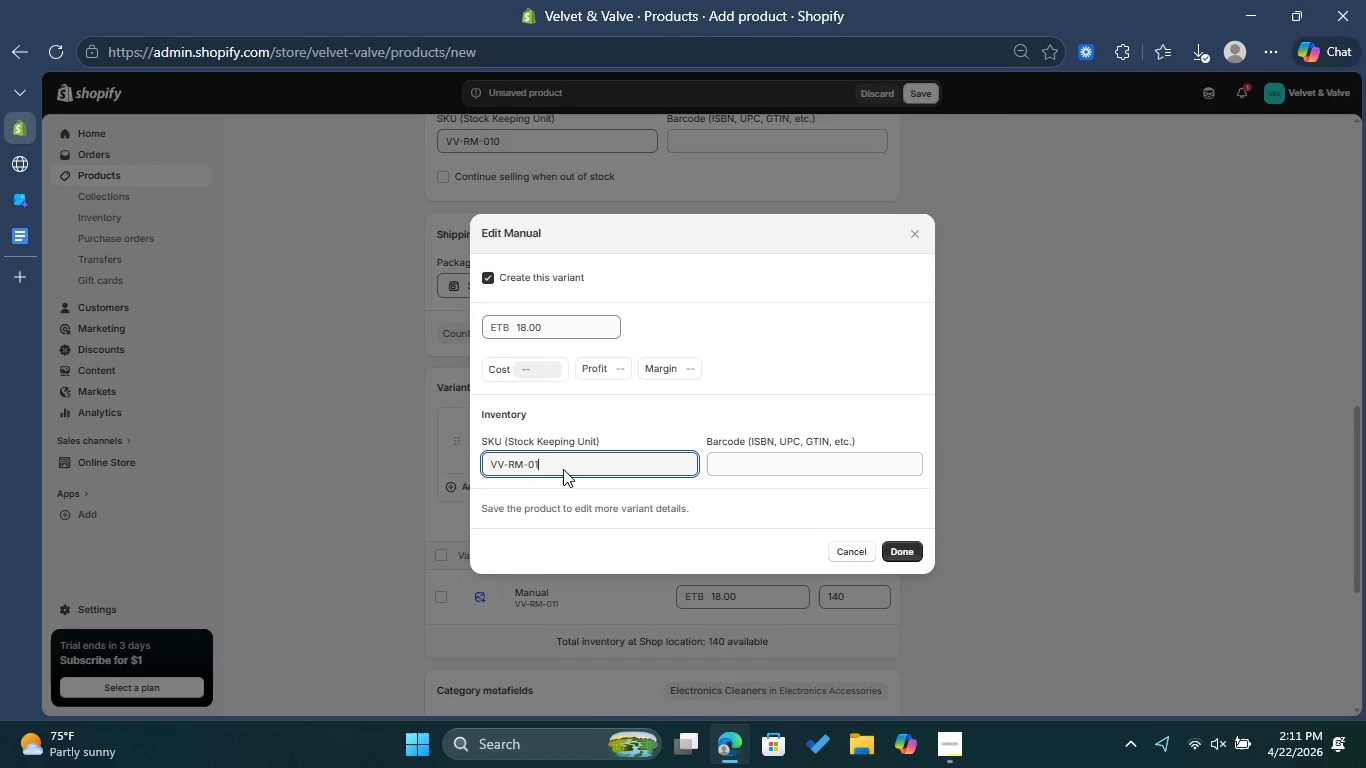 
key(0)
 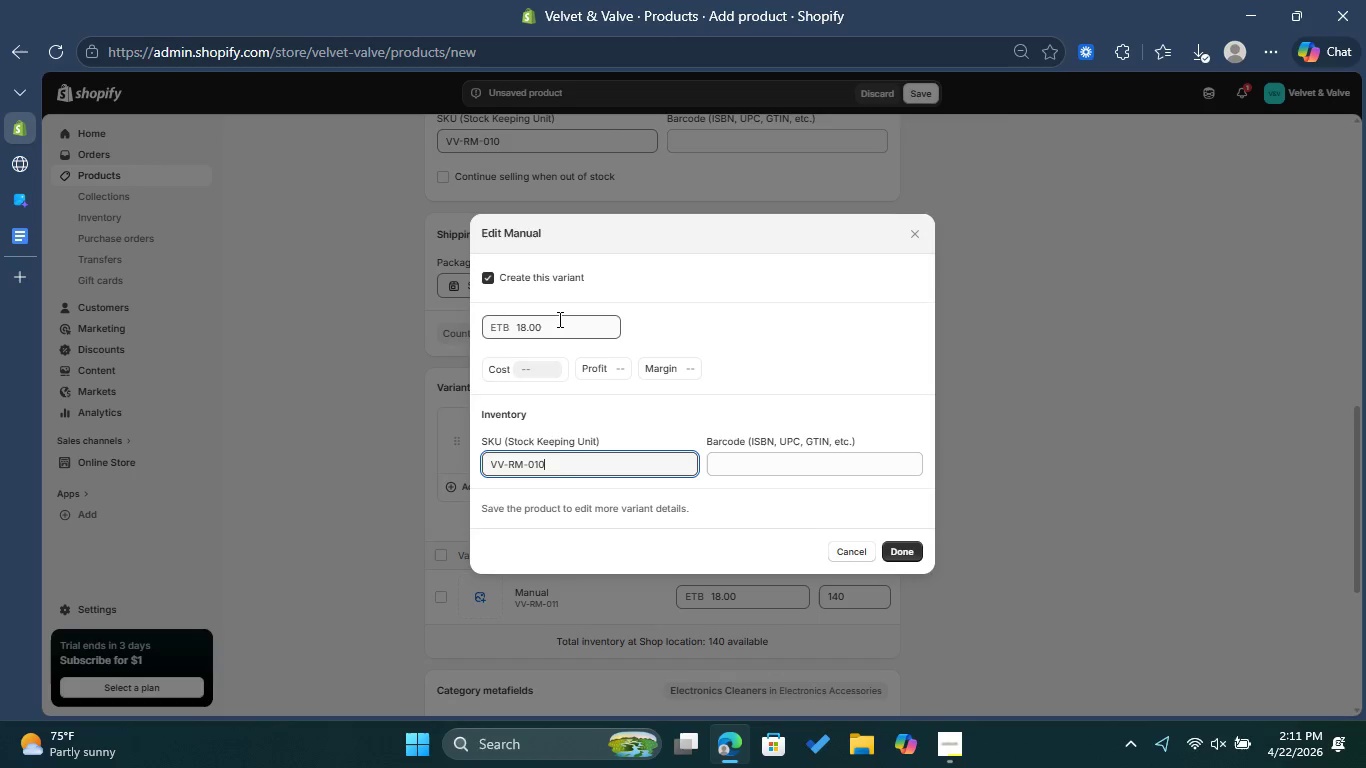 
left_click([558, 329])
 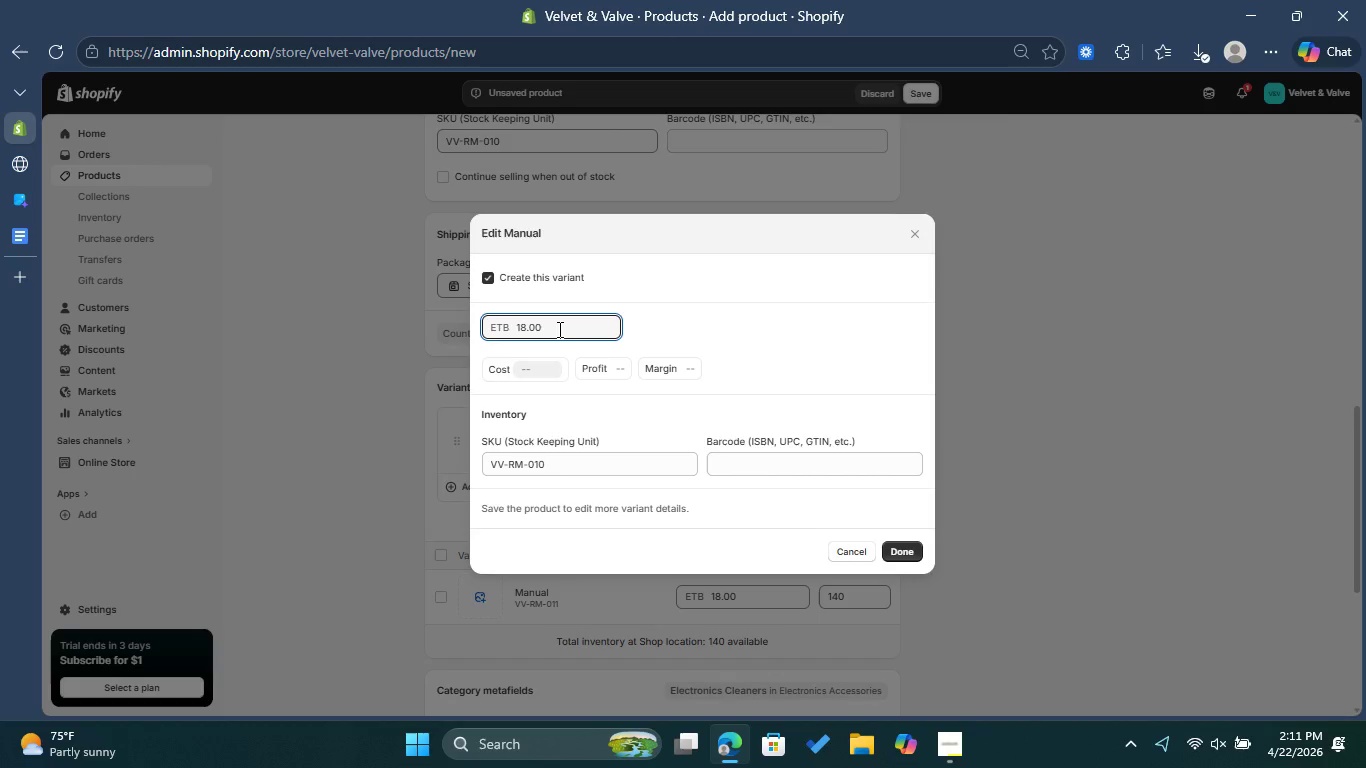 
key(Backspace)
key(Backspace)
key(Backspace)
key(Backspace)
key(Backspace)
type(42)
 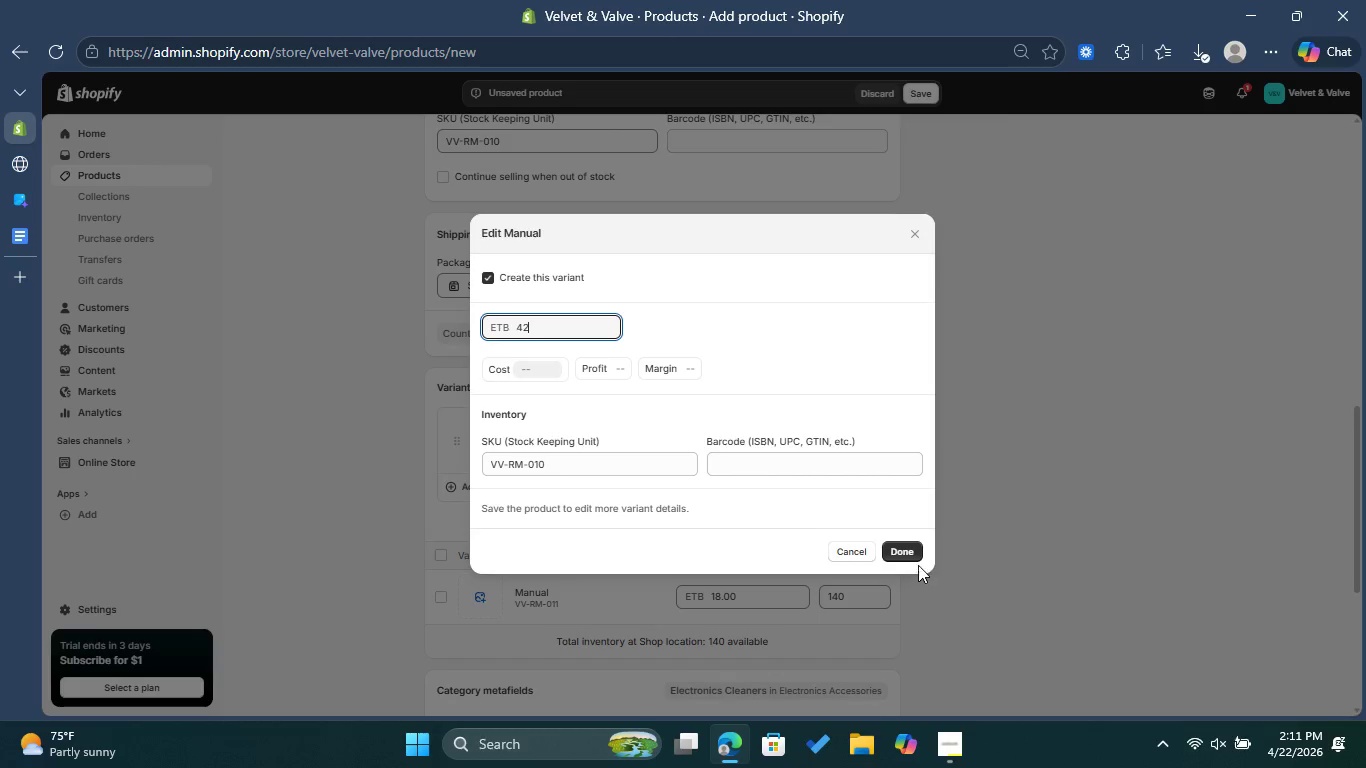 
left_click([904, 551])
 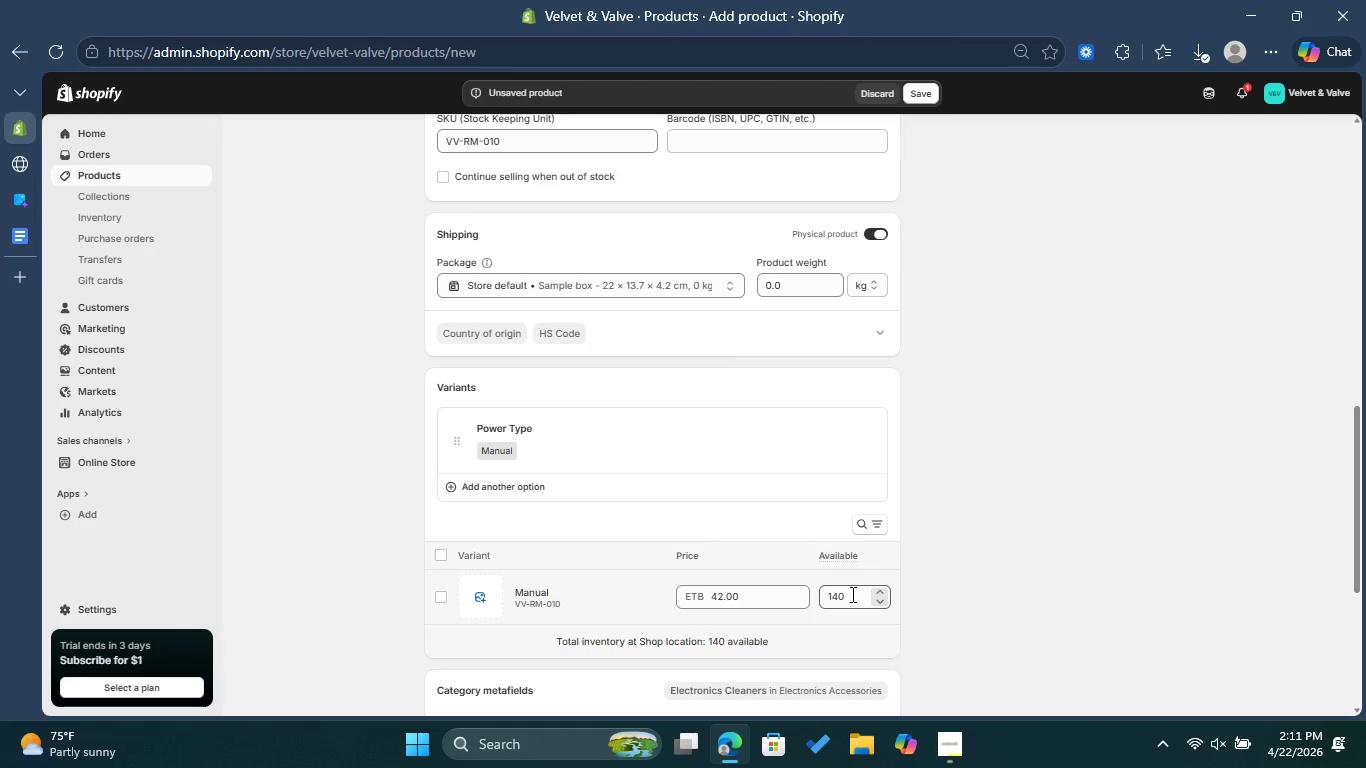 
left_click([850, 592])
 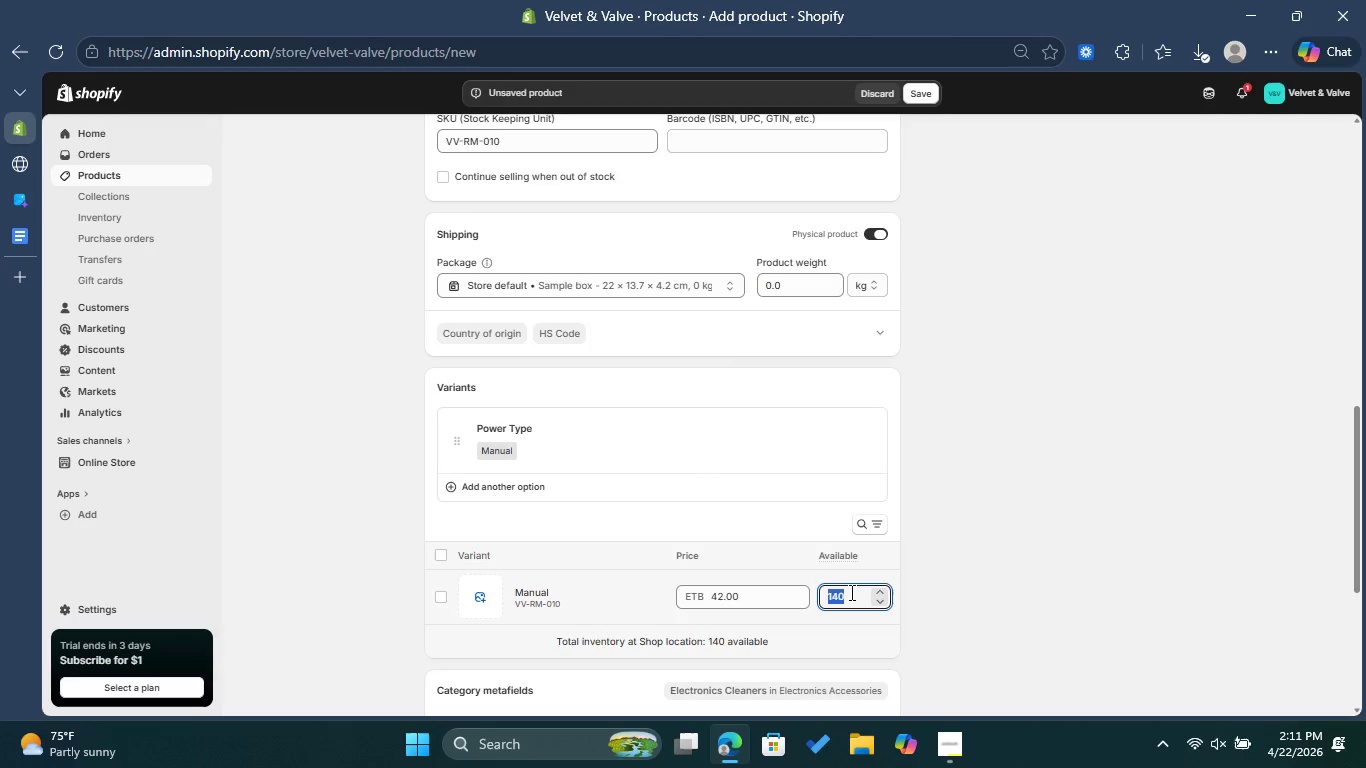 
type(60)
 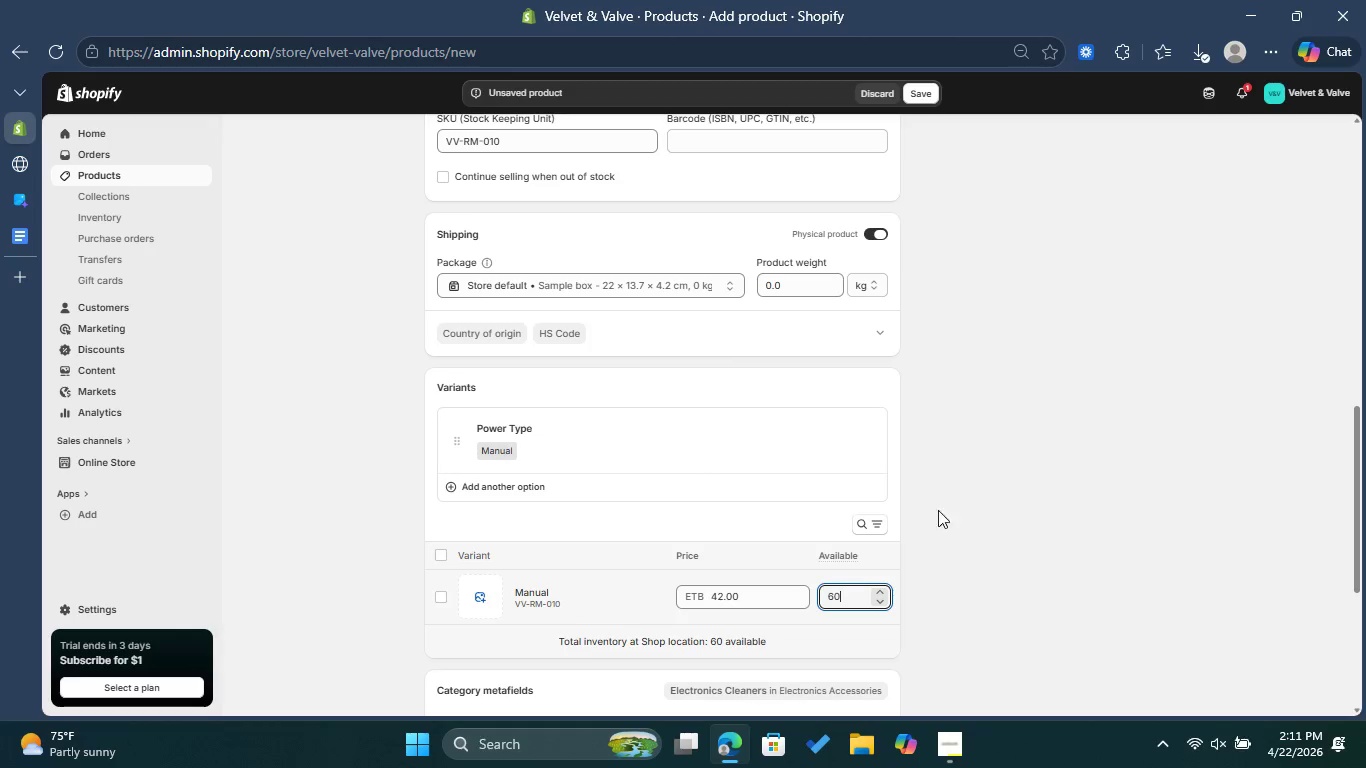 
left_click([1018, 447])
 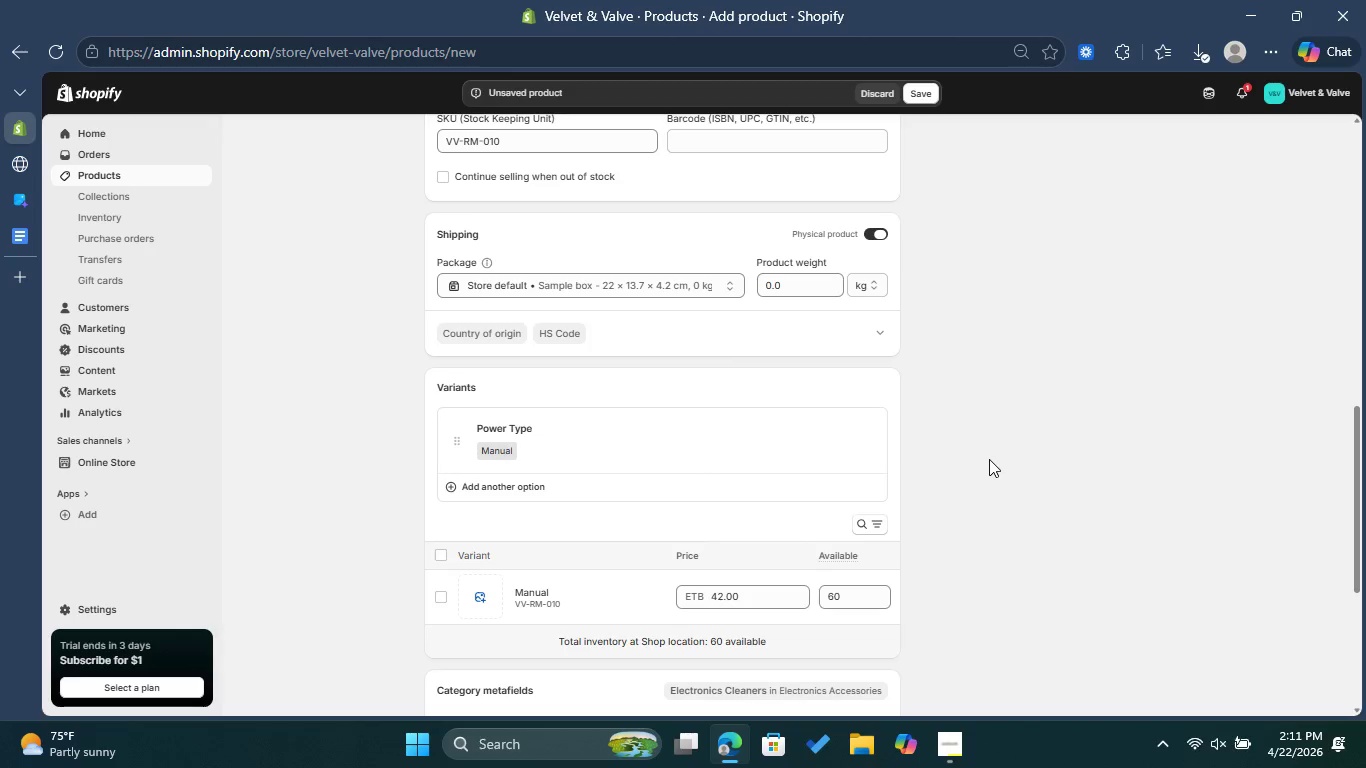 
wait(5.09)
 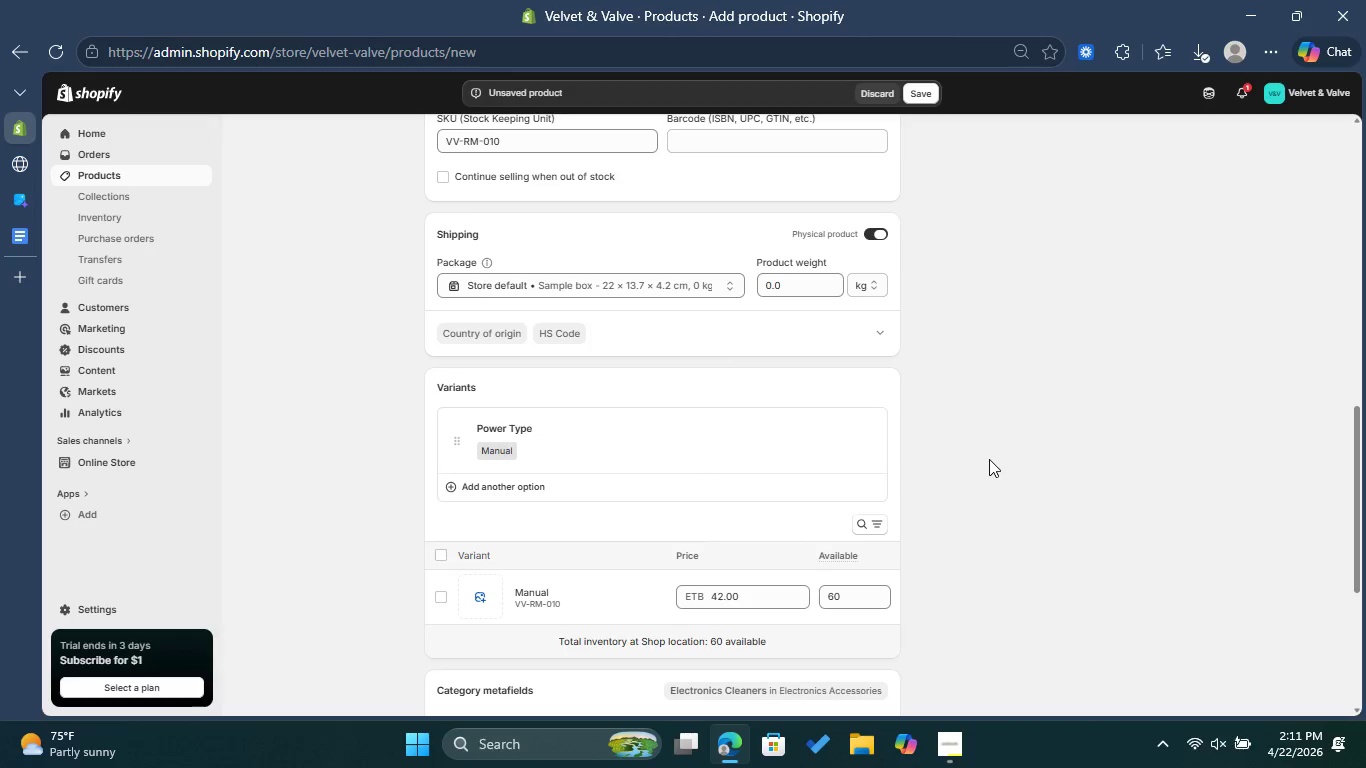 
scroll: coordinate [626, 198], scroll_direction: up, amount: 6.0
 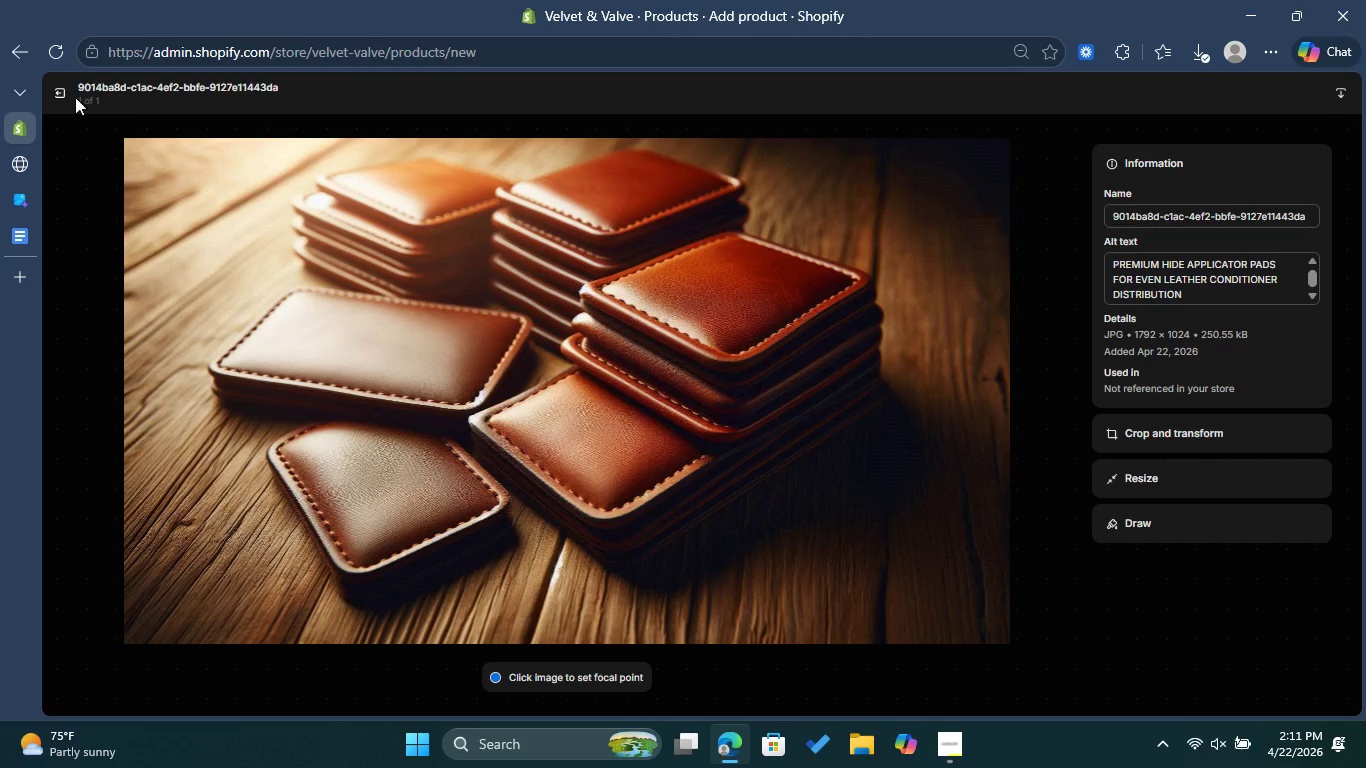 
left_click([60, 89])
 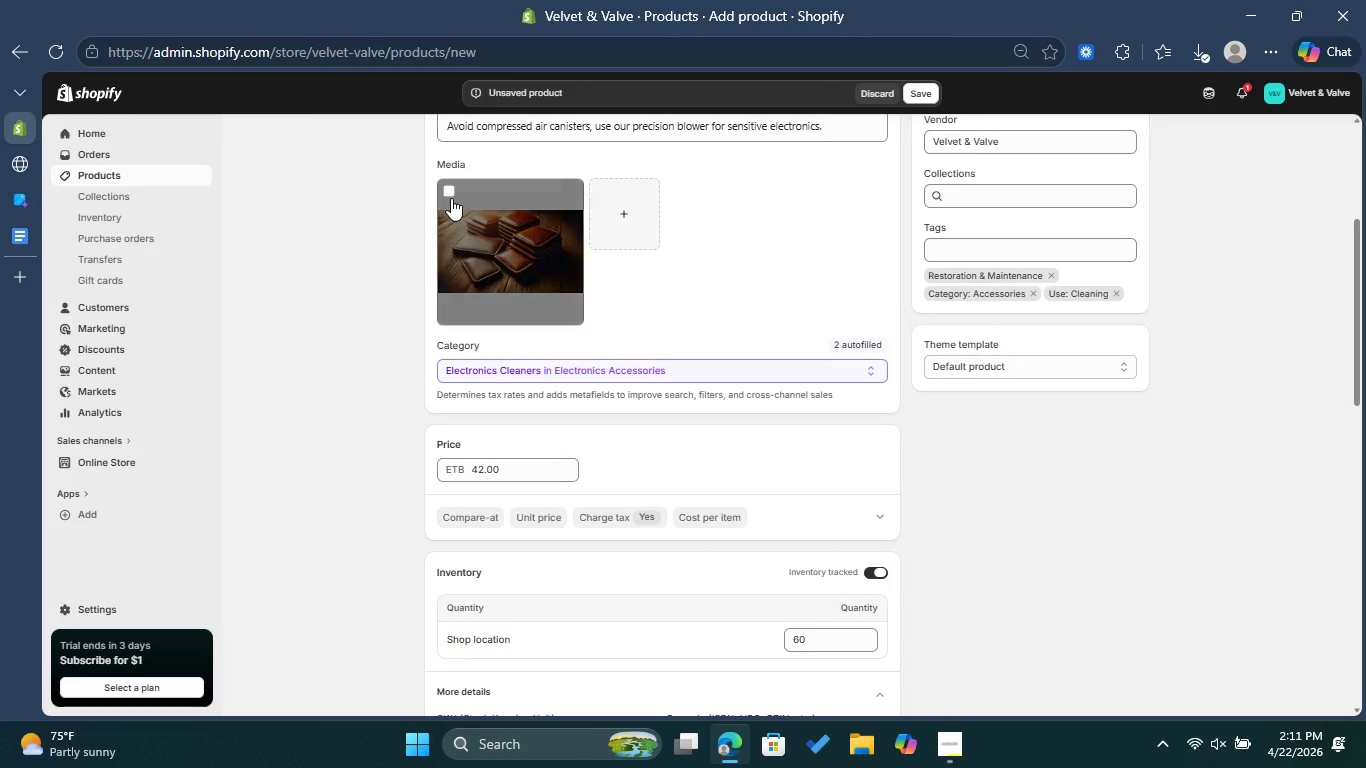 
left_click([452, 196])
 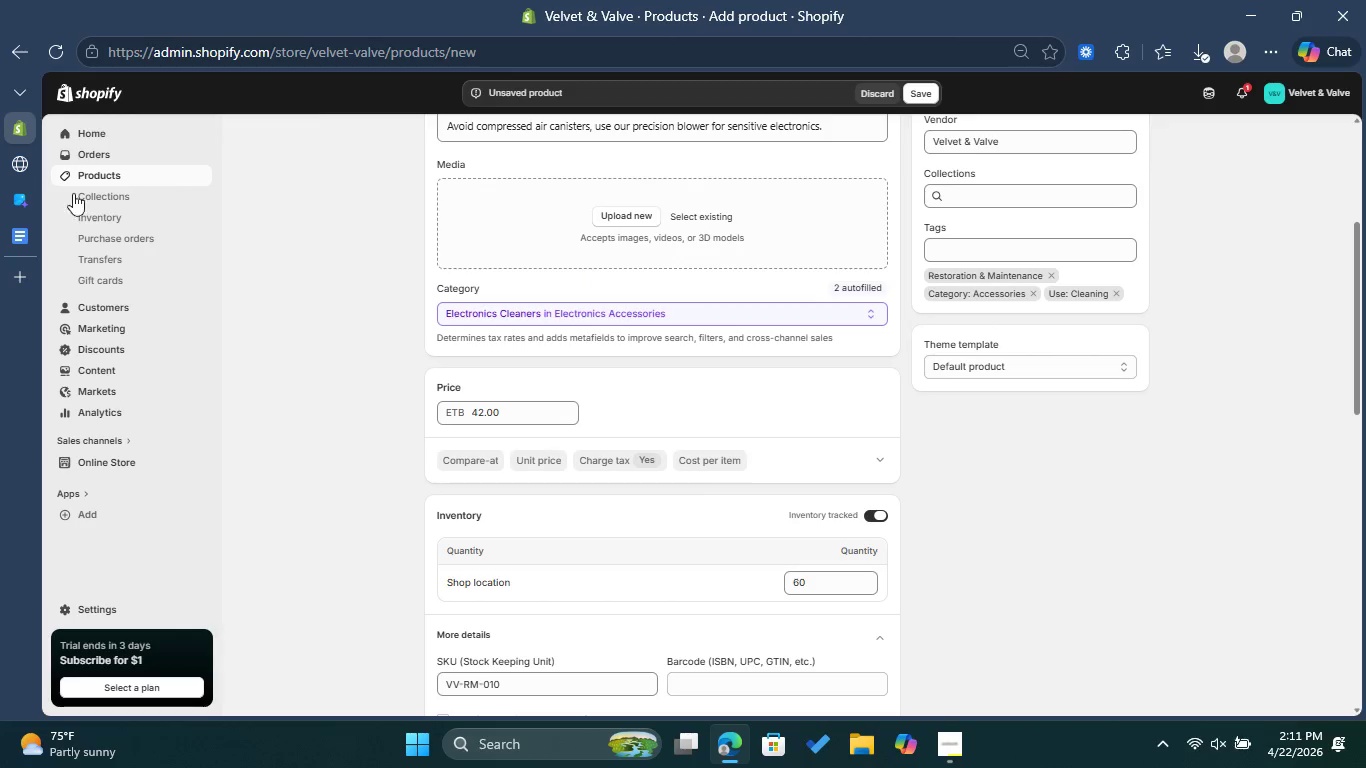 
left_click([13, 195])
 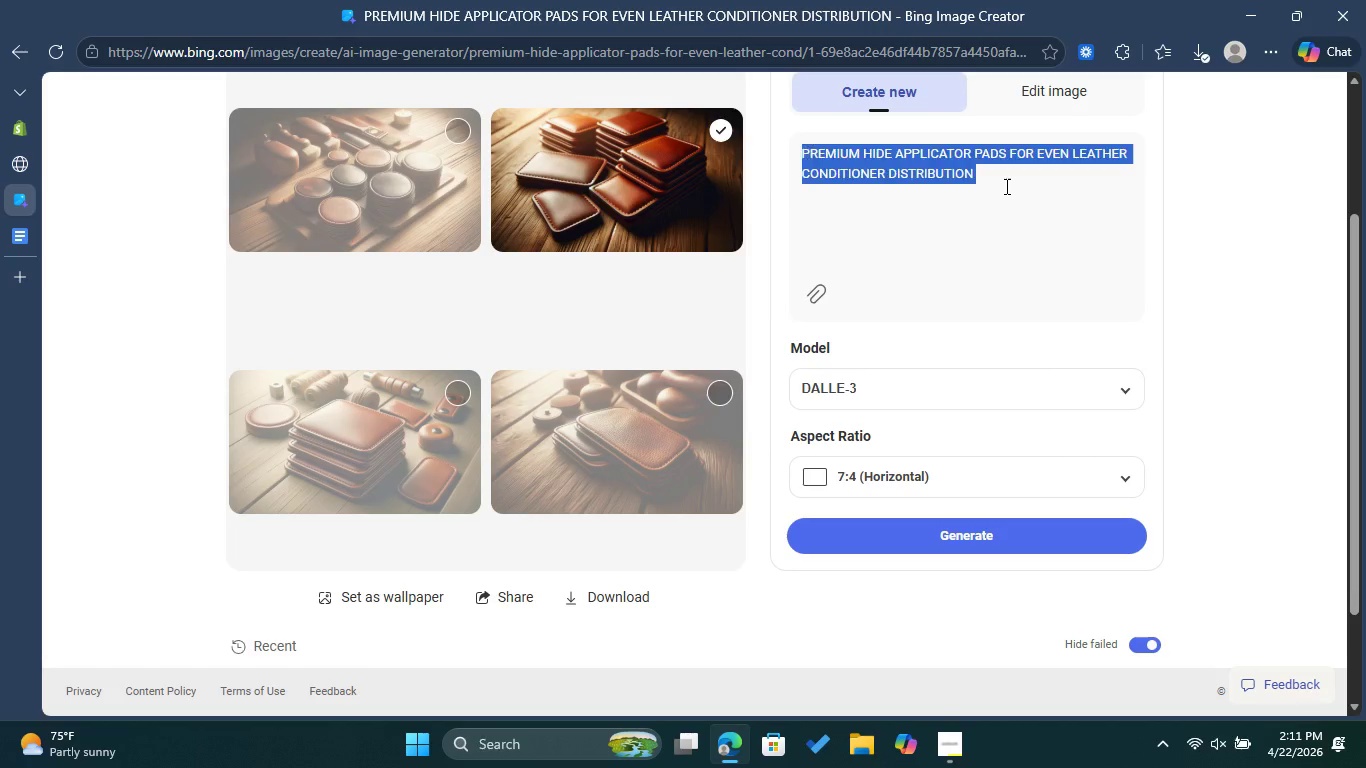 
key(Backspace)
 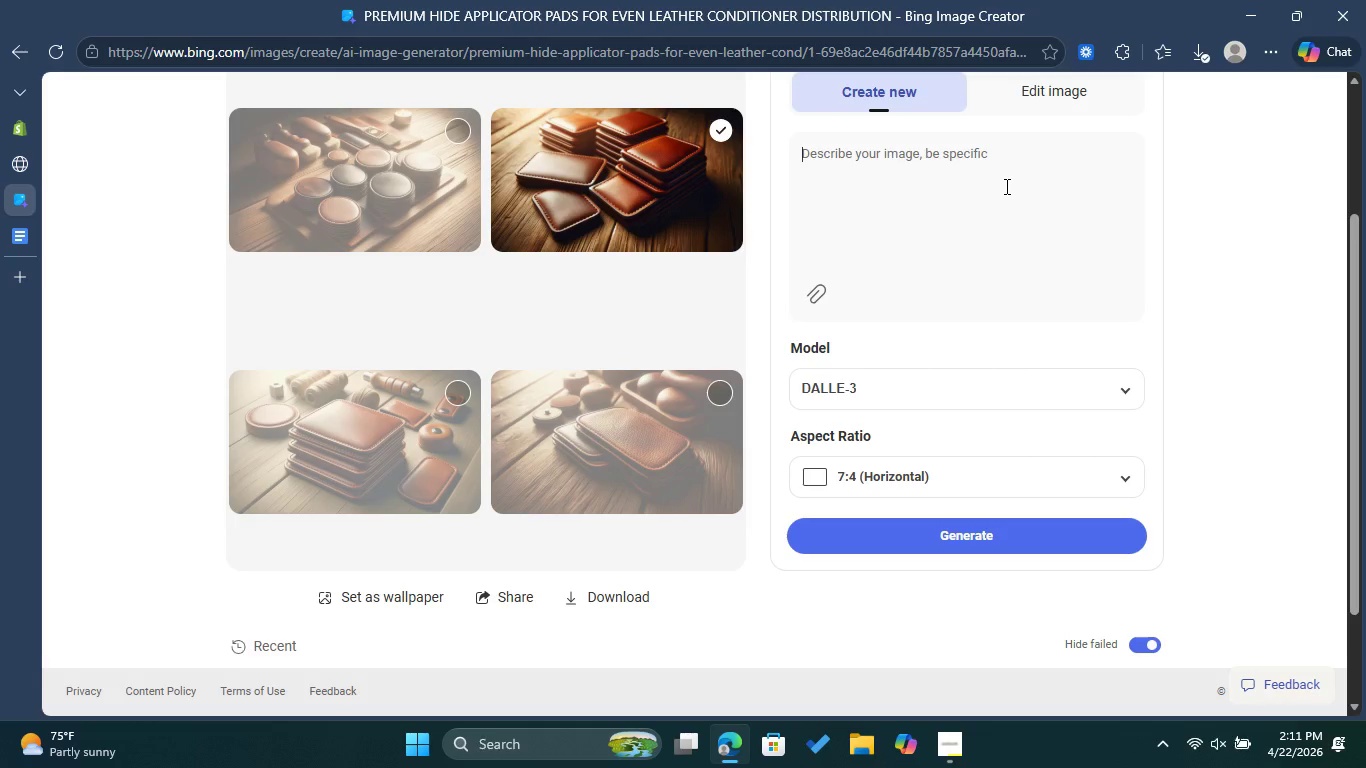 
type(Compact precision interior air blower for non-contact automotive detailing)
 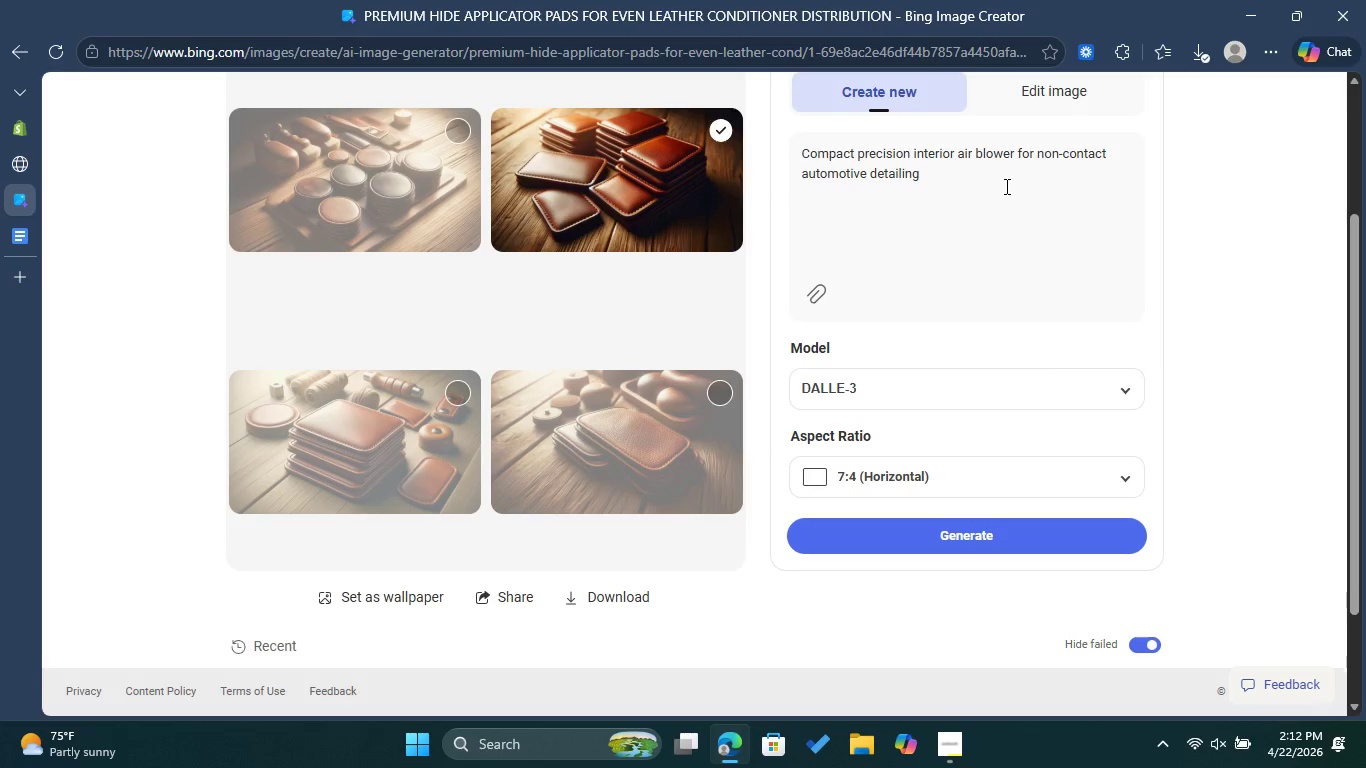 
left_click([917, 173])
 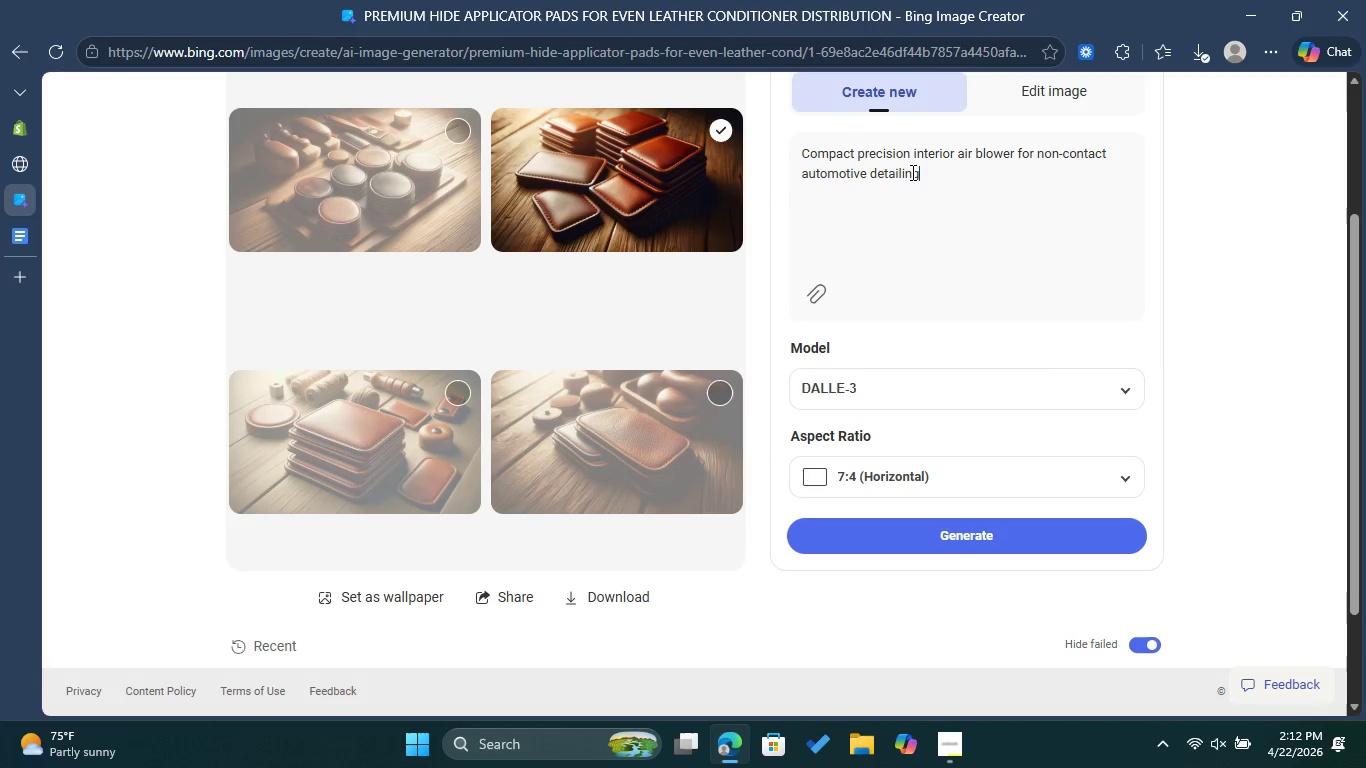 
left_click([911, 172])
 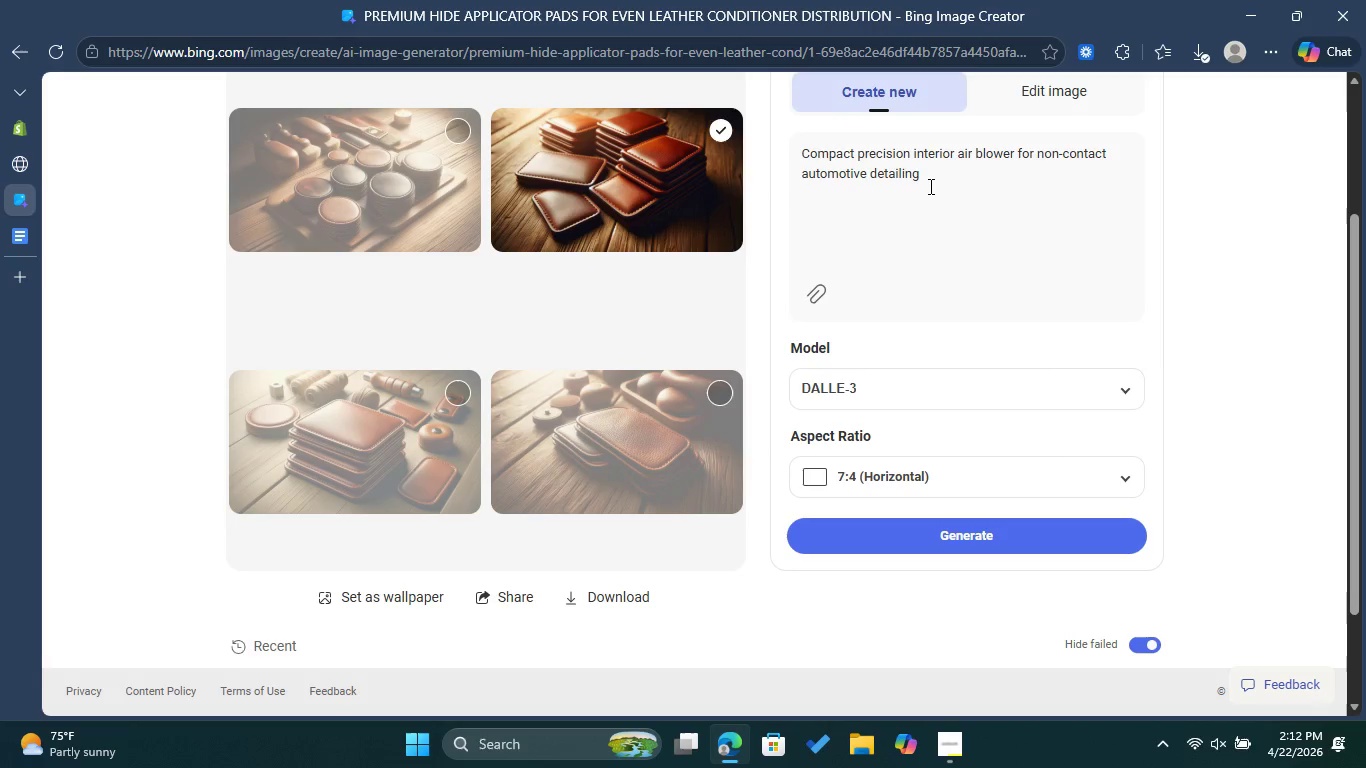 
left_click([929, 186])
 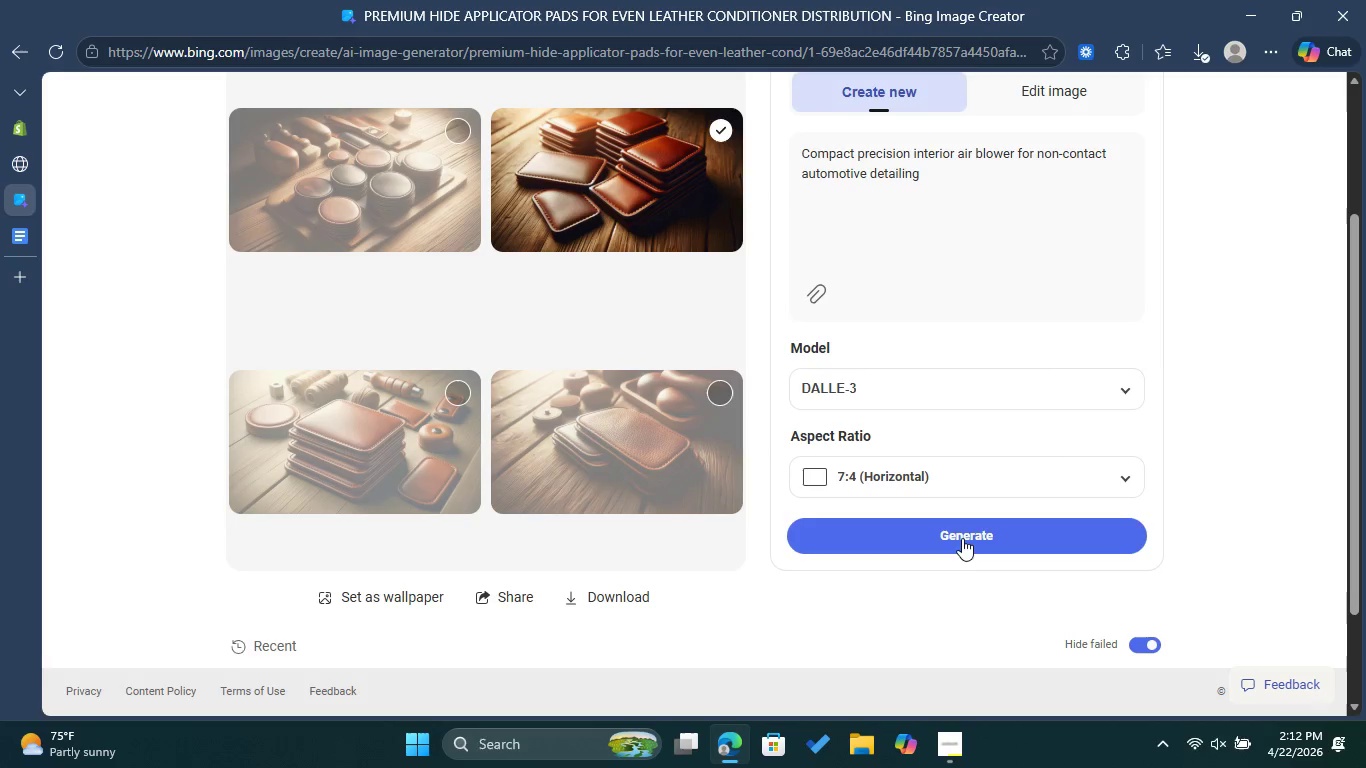 
left_click([962, 538])
 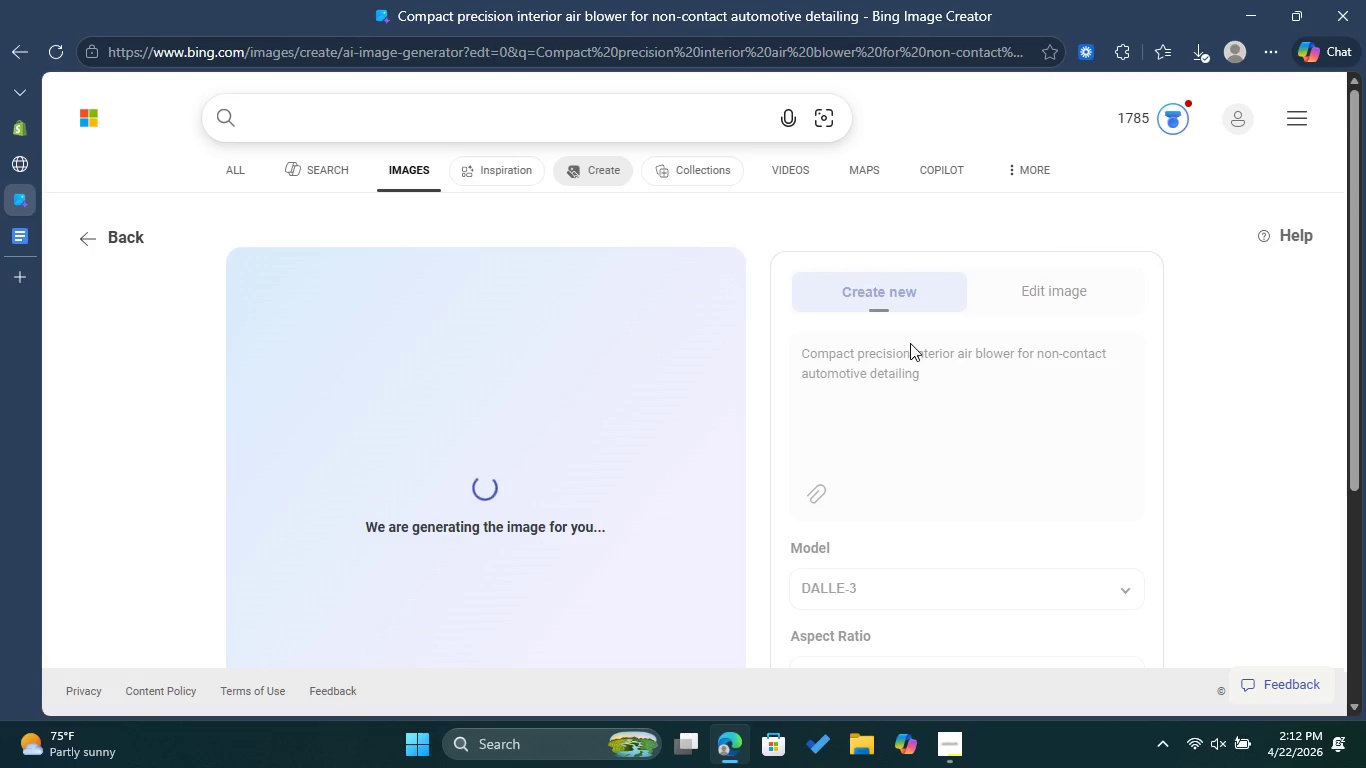 
wait(23.02)
 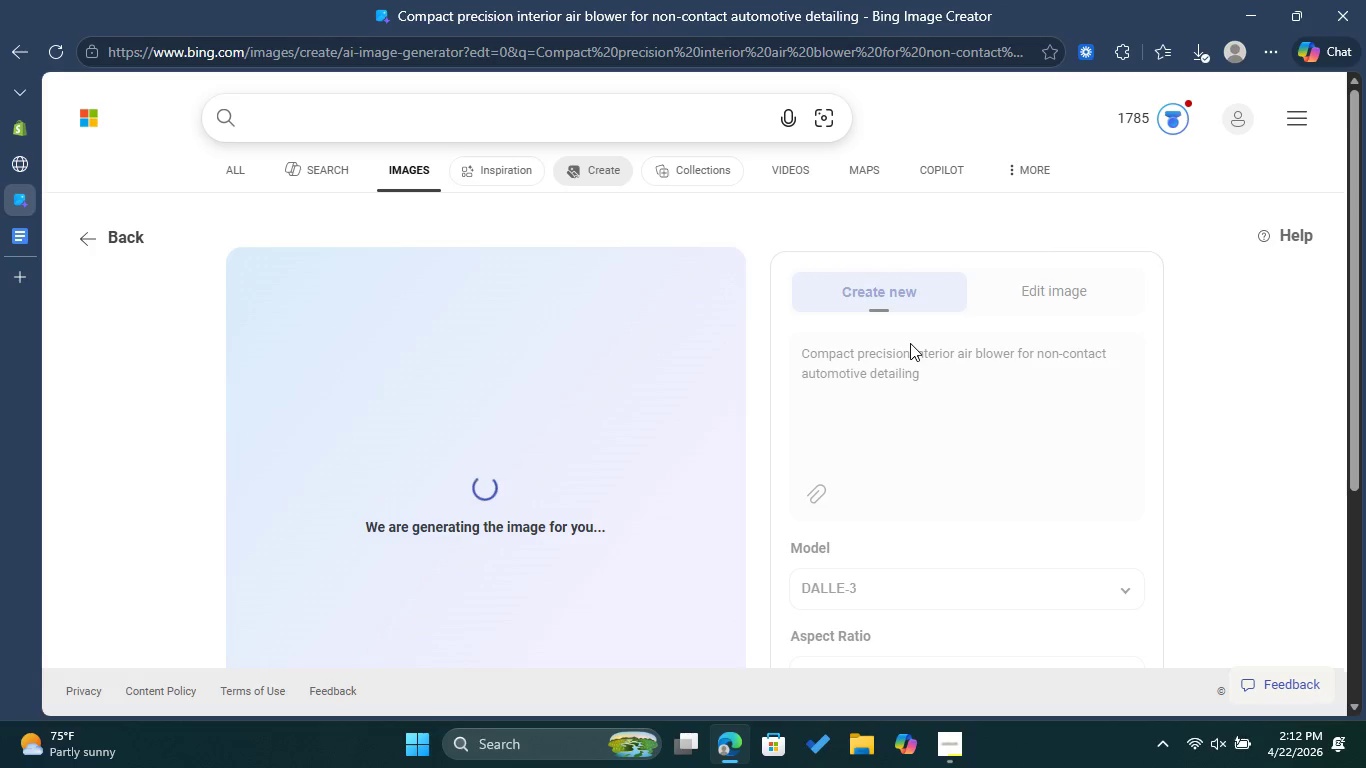 
scroll: coordinate [895, 345], scroll_direction: down, amount: 1.0
 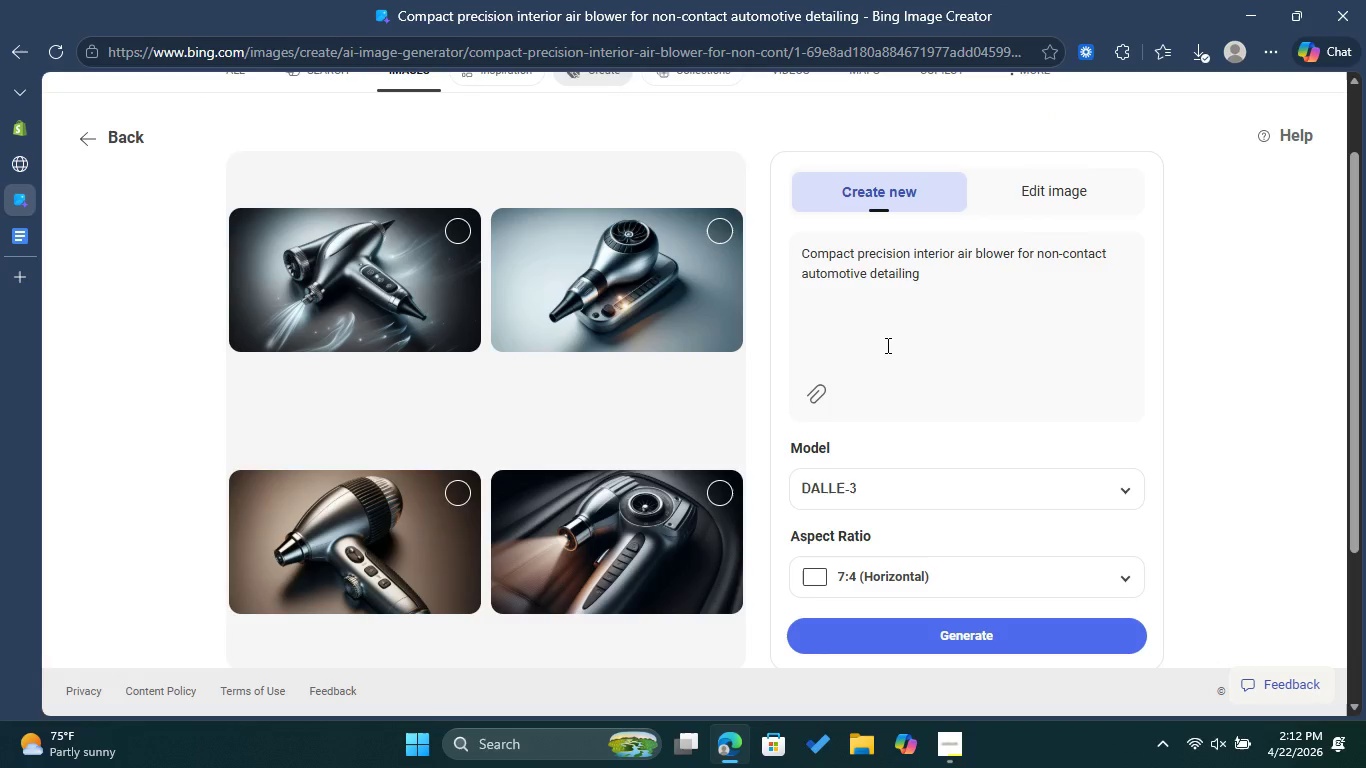 
wait(5.03)
 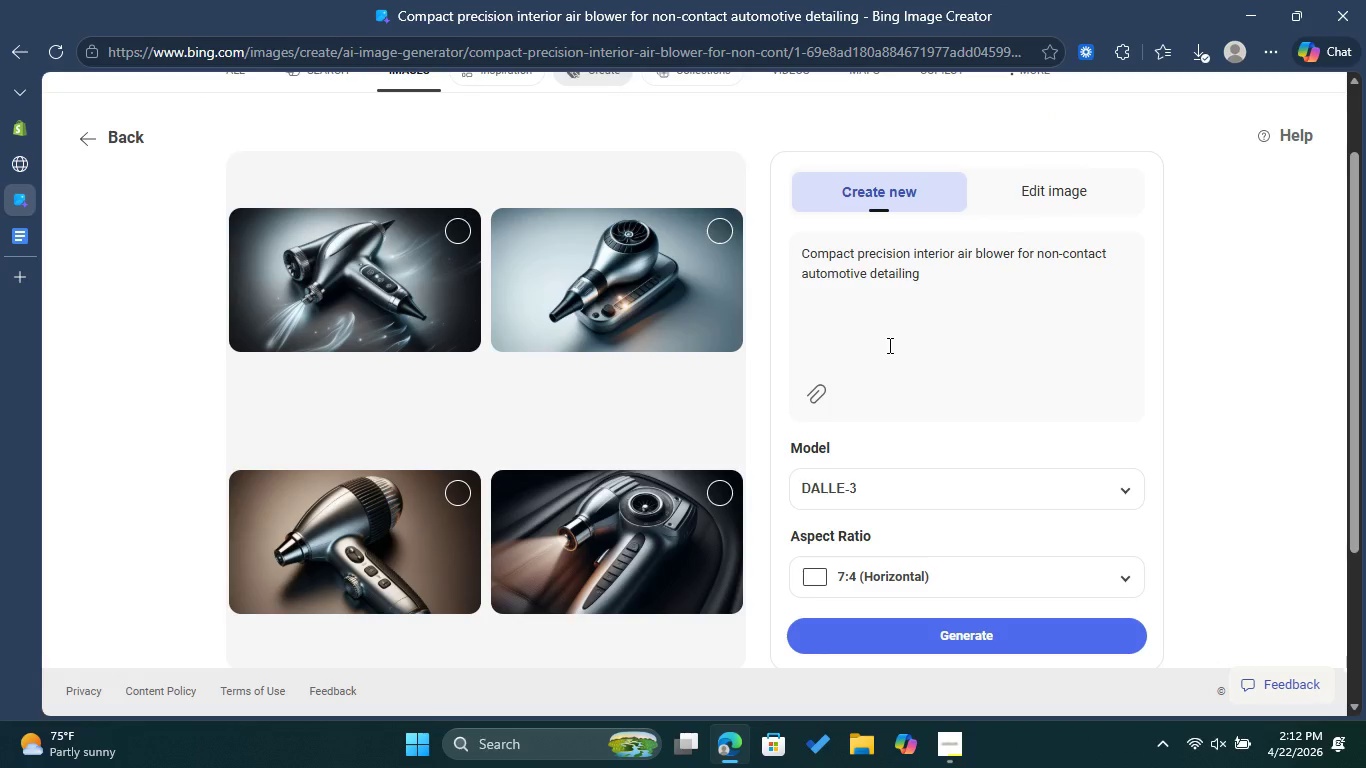 
scroll: coordinate [888, 345], scroll_direction: down, amount: 1.0
 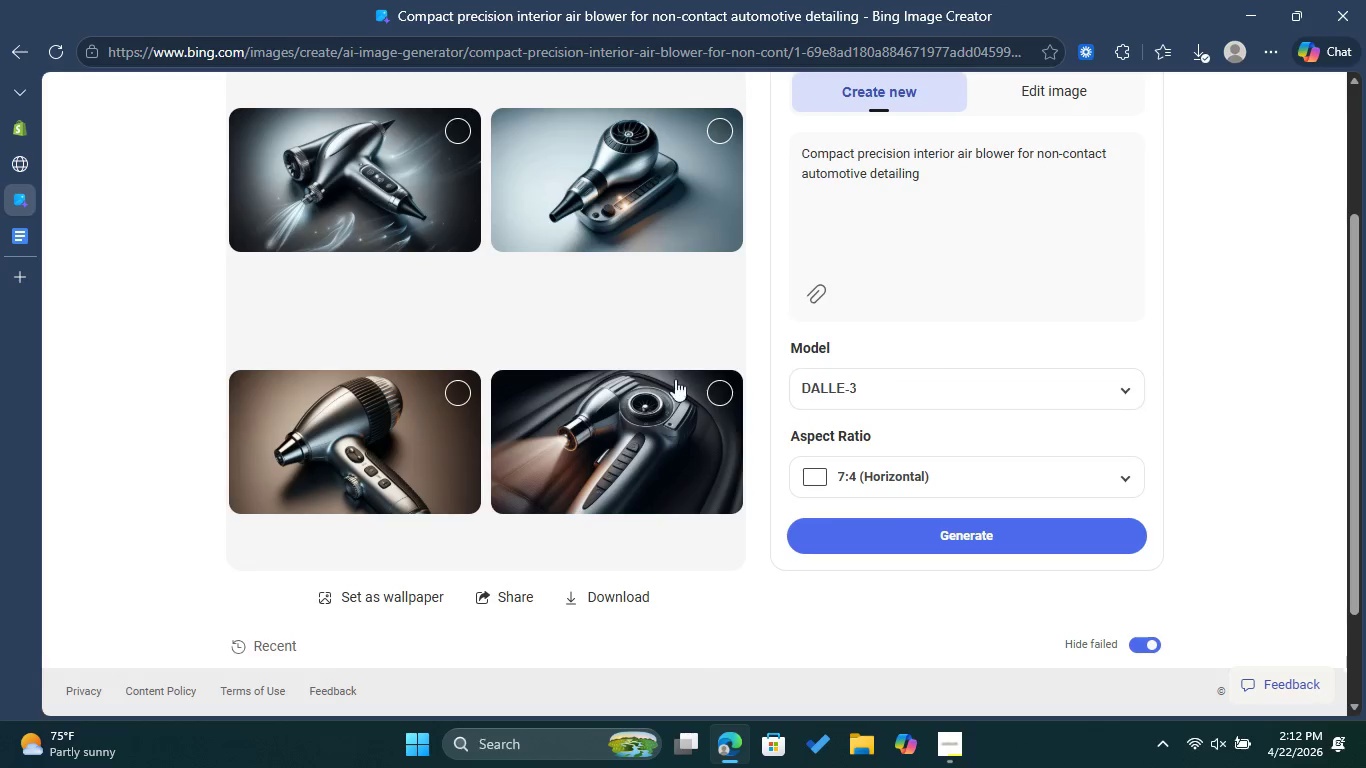 
left_click([447, 388])
 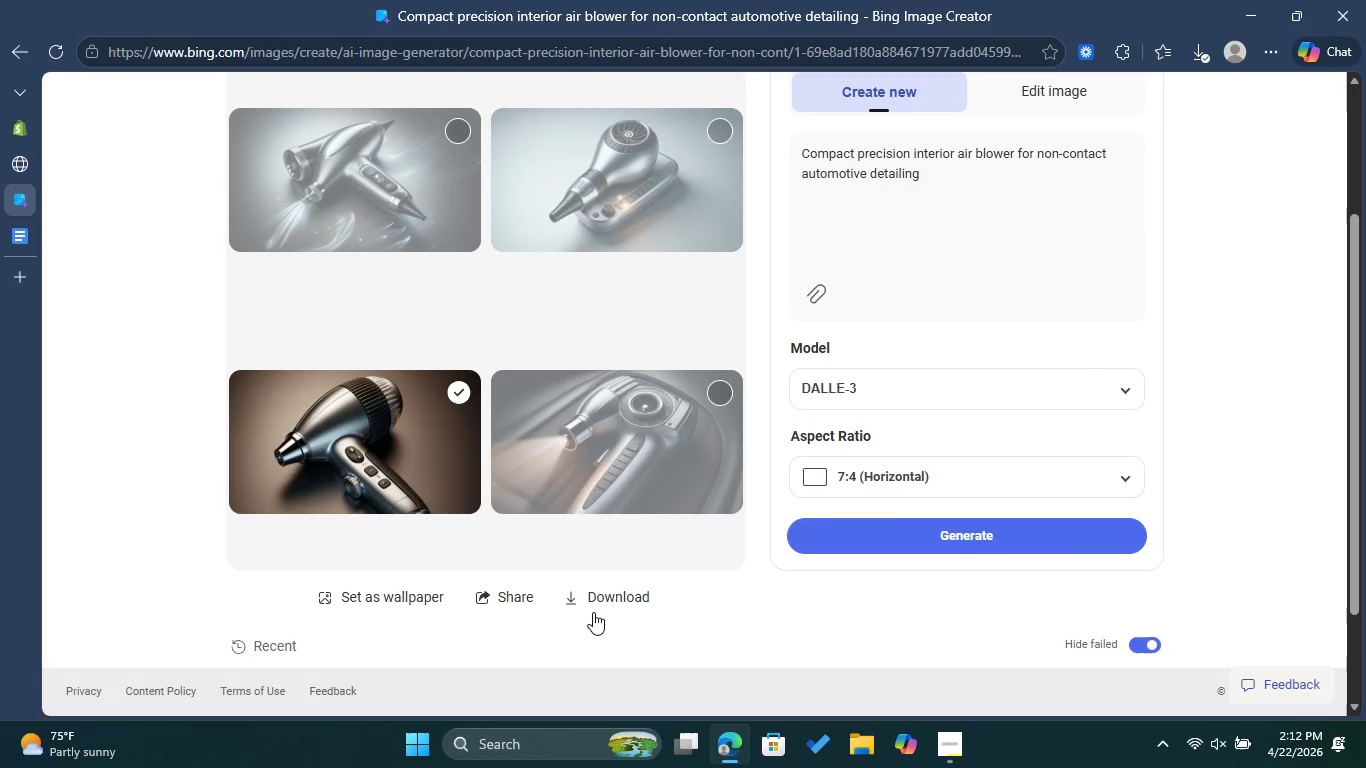 
left_click([593, 612])
 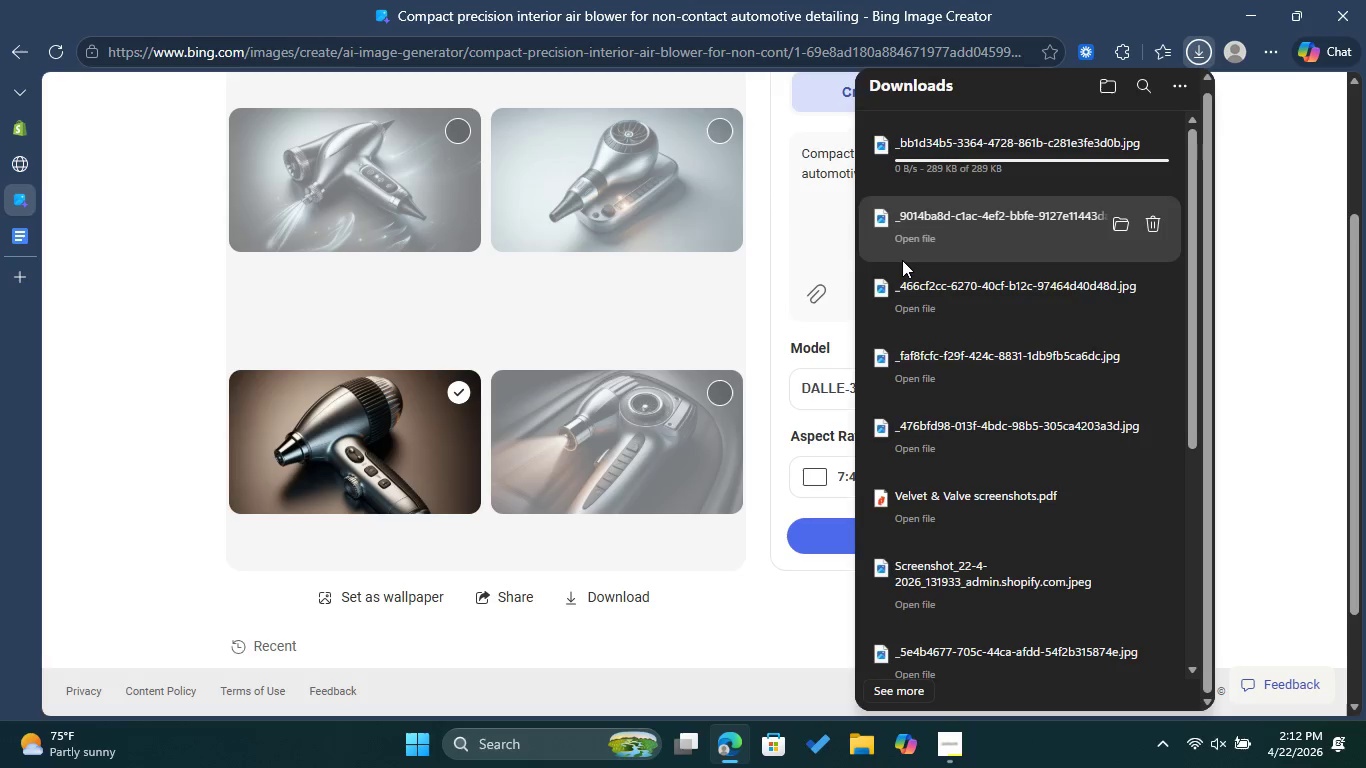 
left_click_drag(start_coordinate=[902, 260], to_coordinate=[823, 230])
 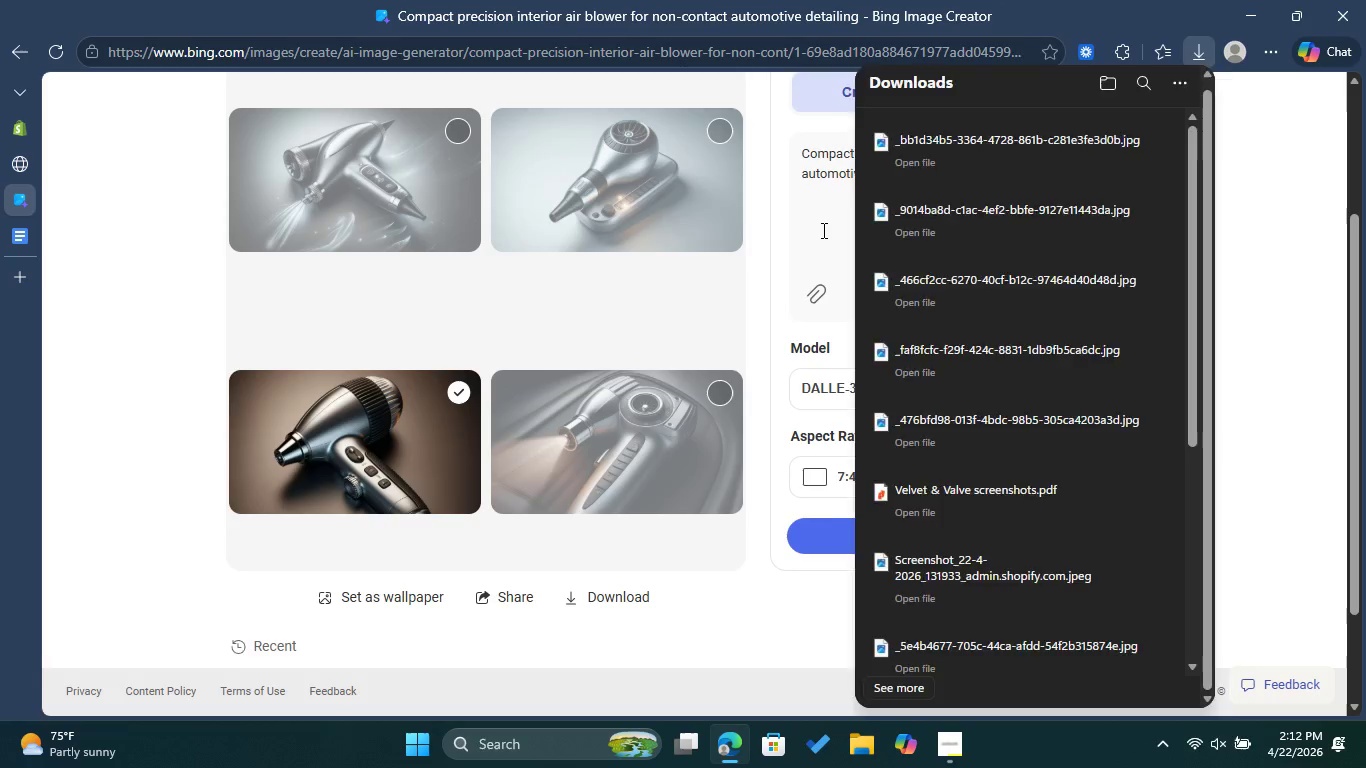 
left_click([822, 230])
 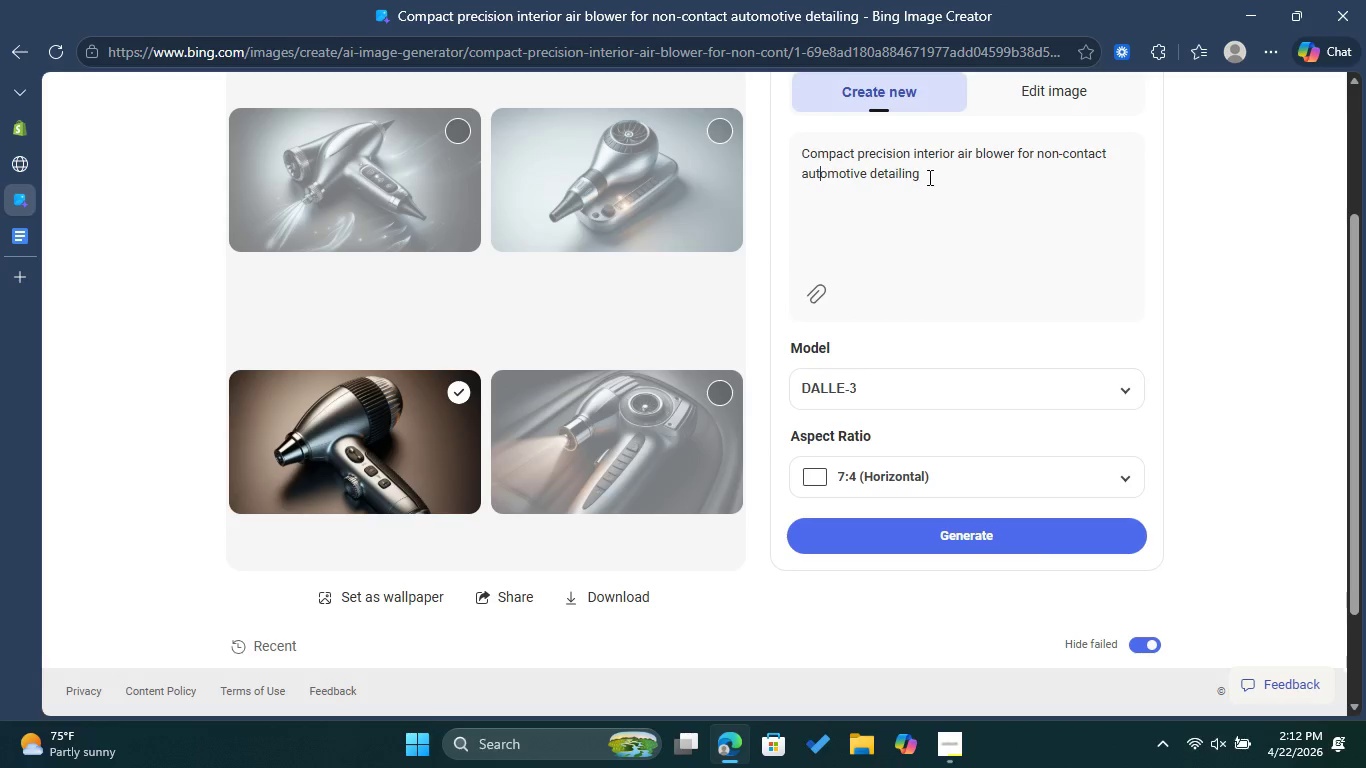 
left_click_drag(start_coordinate=[928, 177], to_coordinate=[803, 157])
 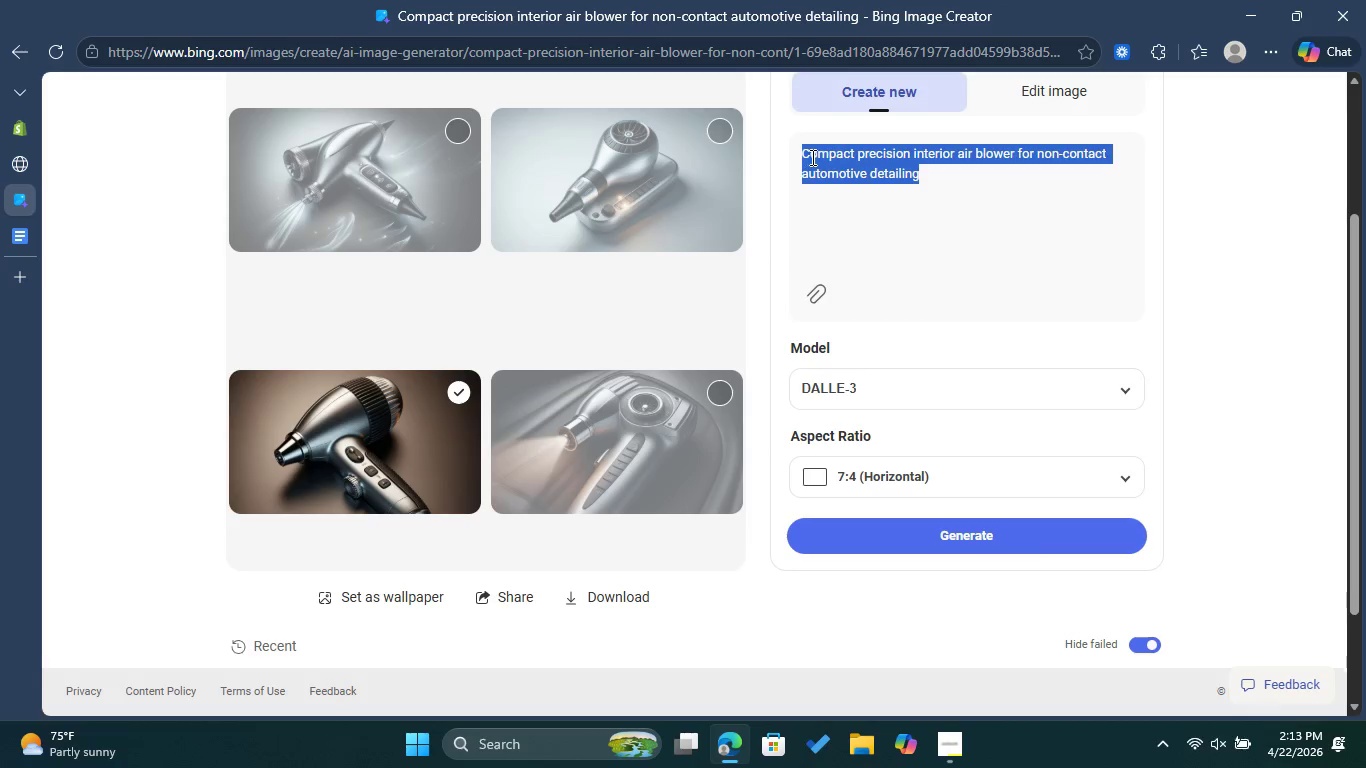 
right_click([811, 157])
 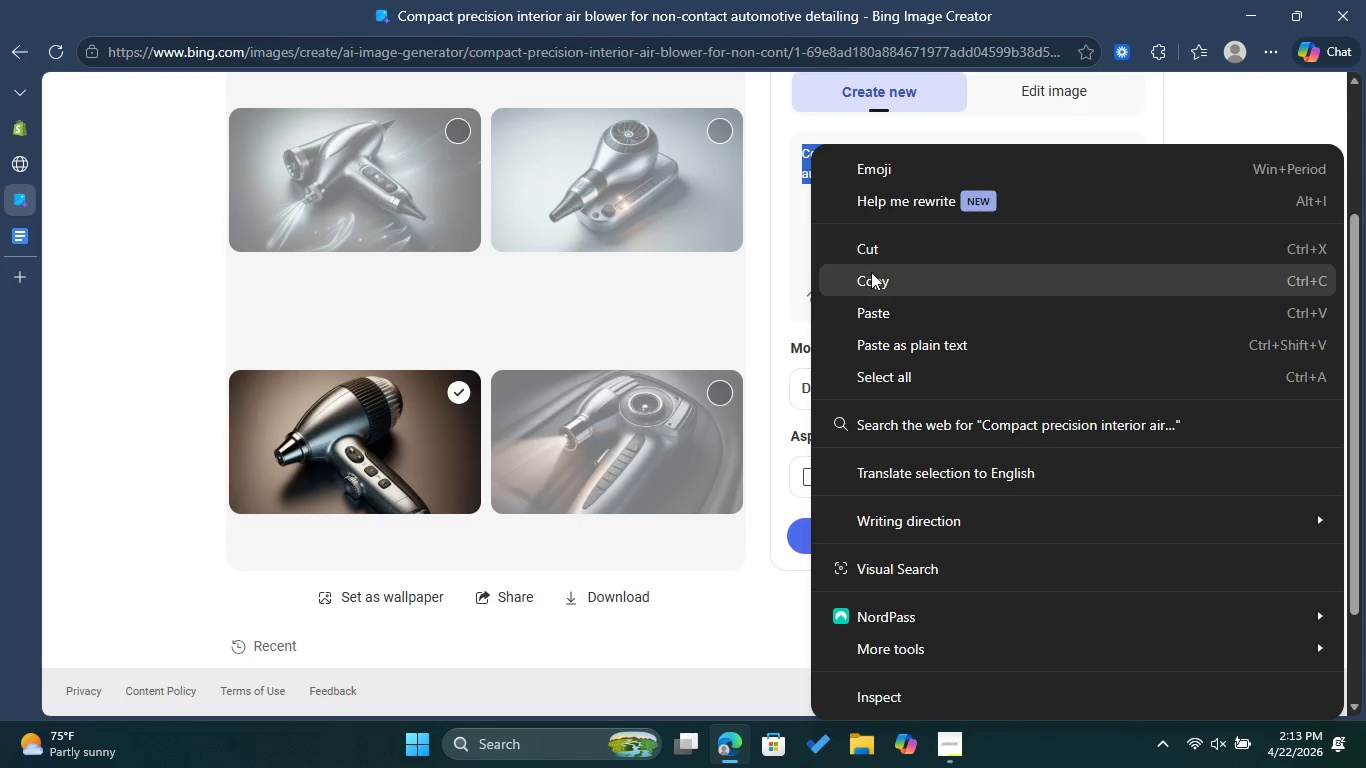 
left_click([871, 272])
 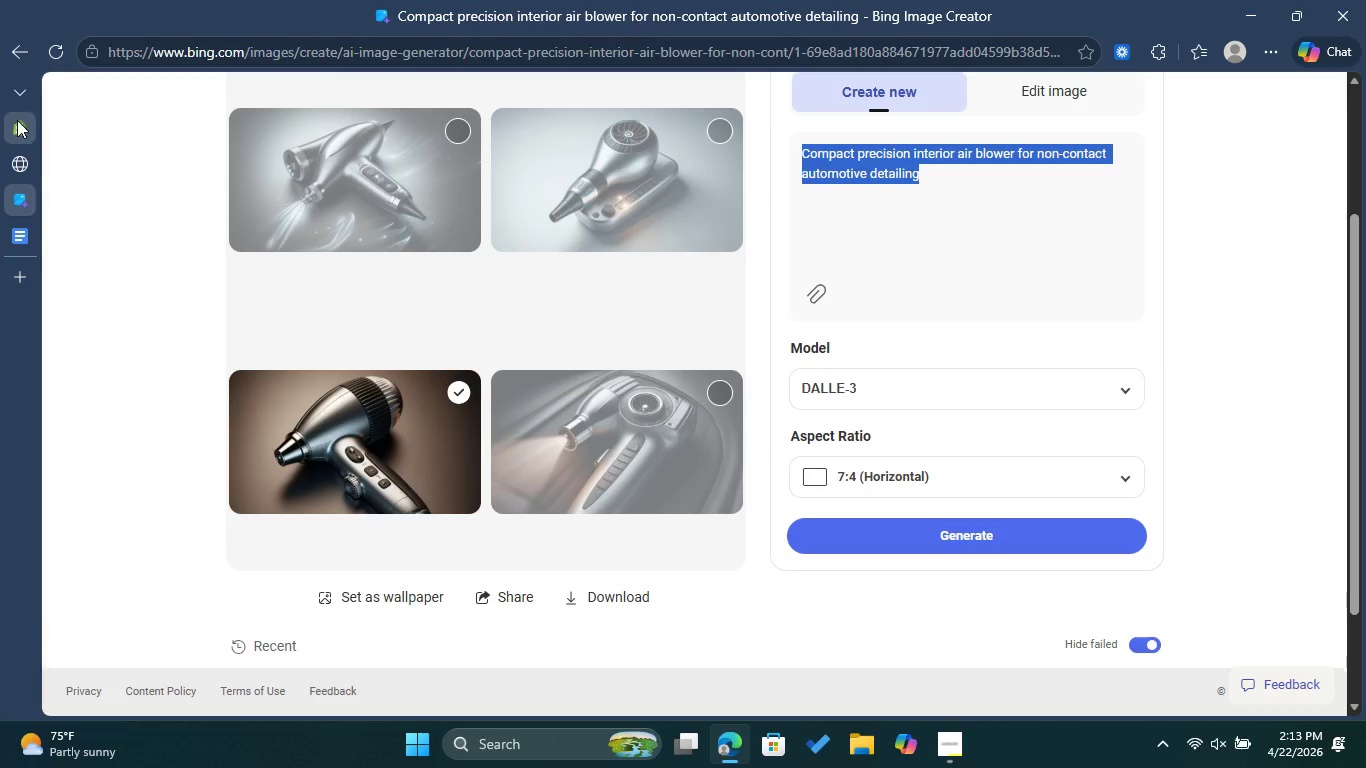 
left_click([17, 120])
 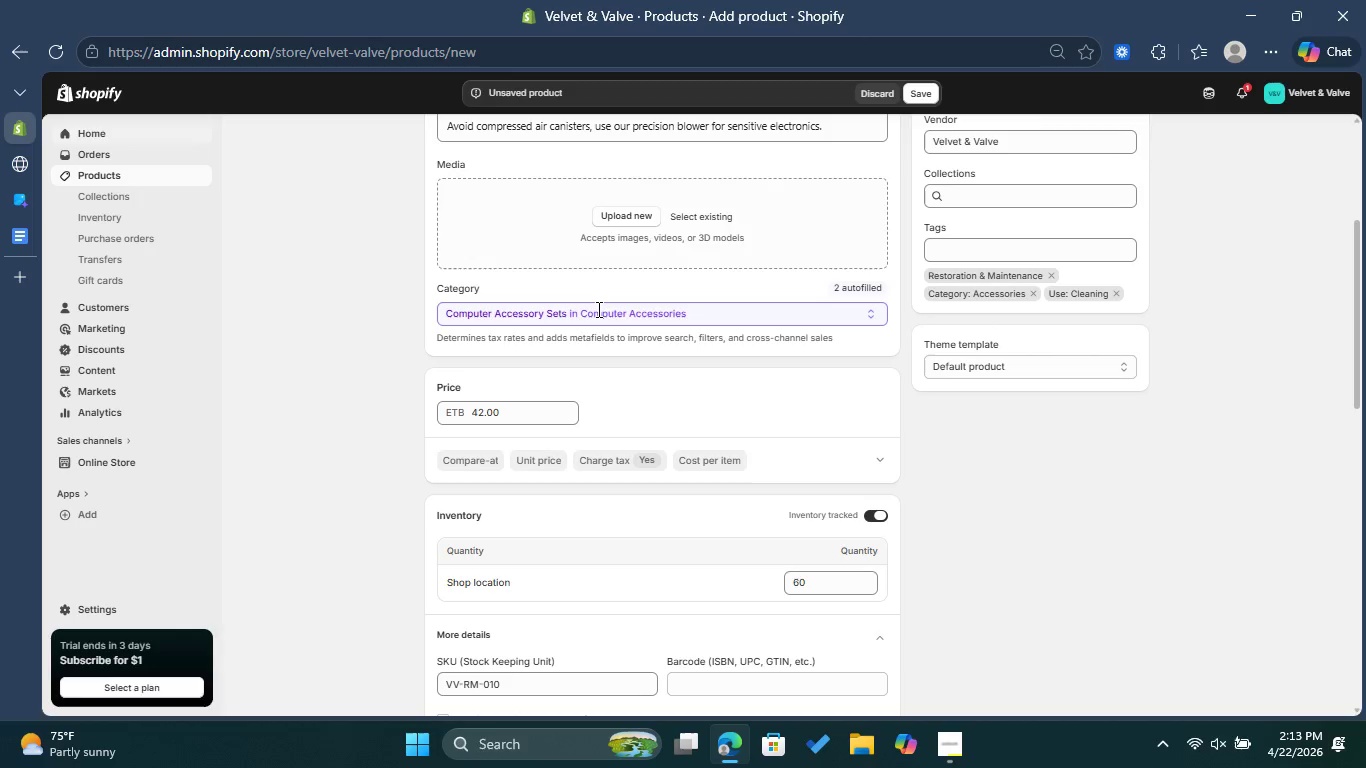 
scroll: coordinate [597, 309], scroll_direction: up, amount: 1.0
 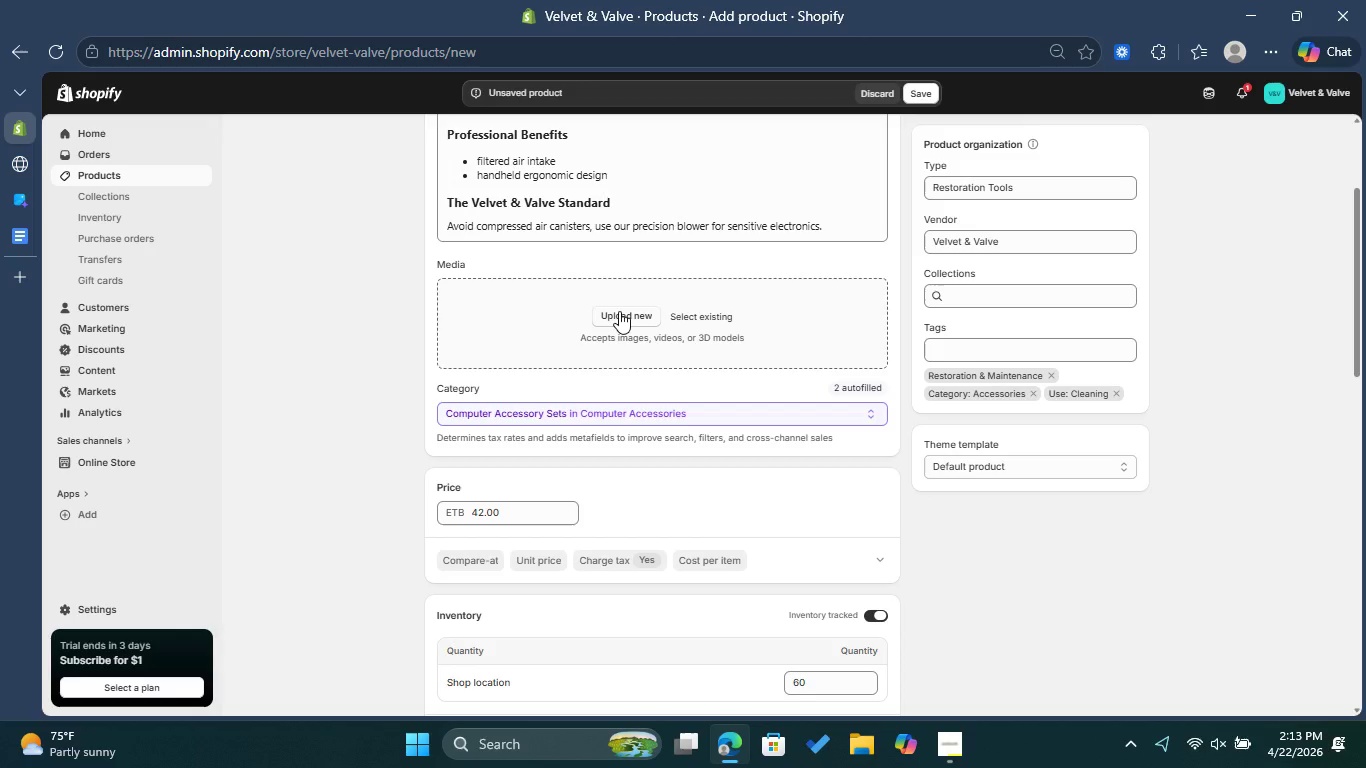 
left_click([619, 311])
 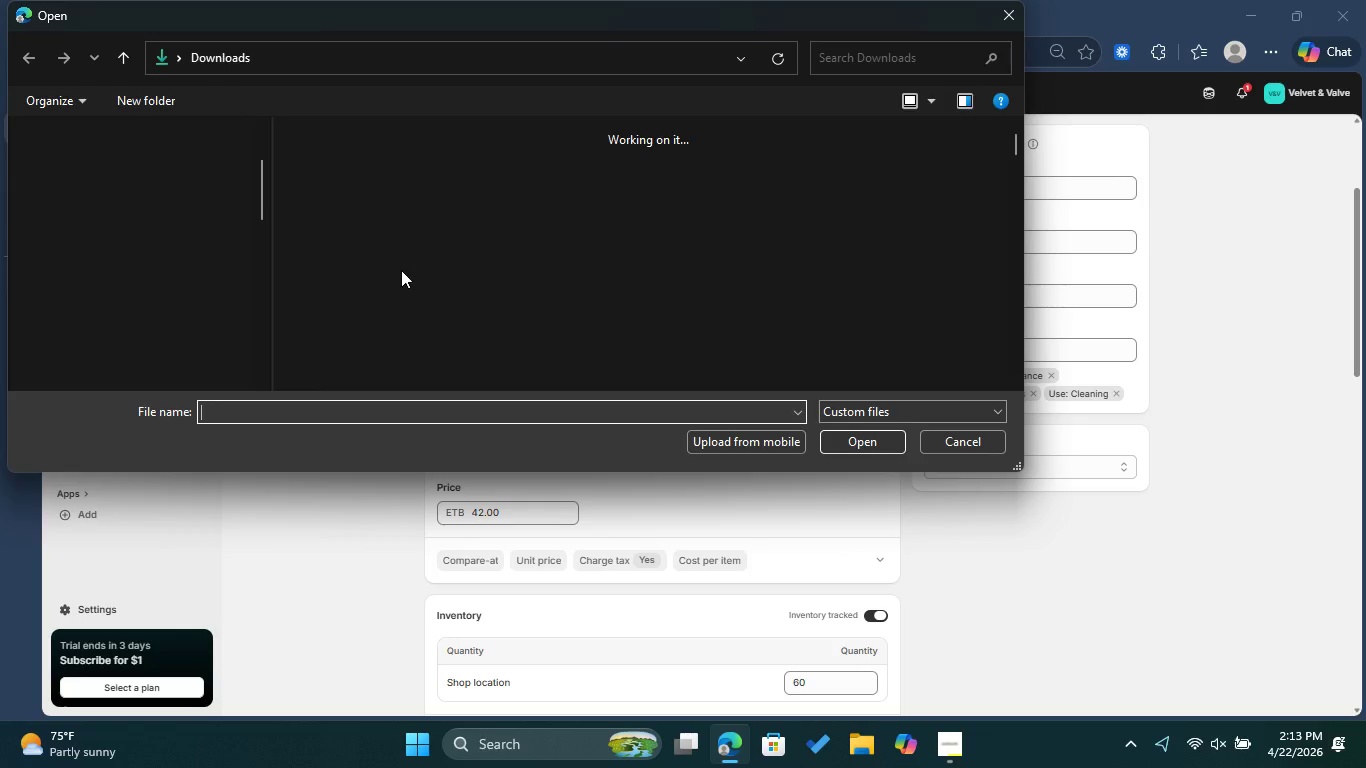 
left_click([401, 270])
 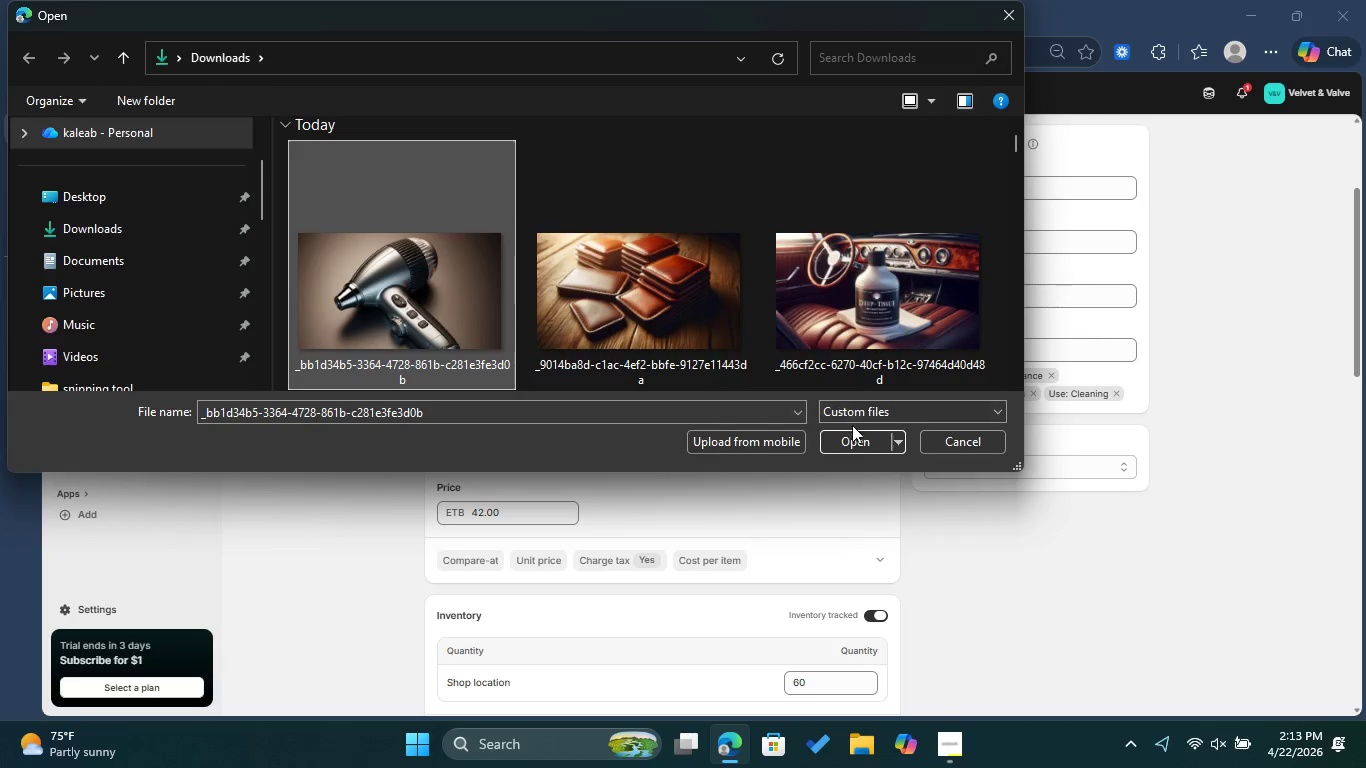 
left_click([852, 441])
 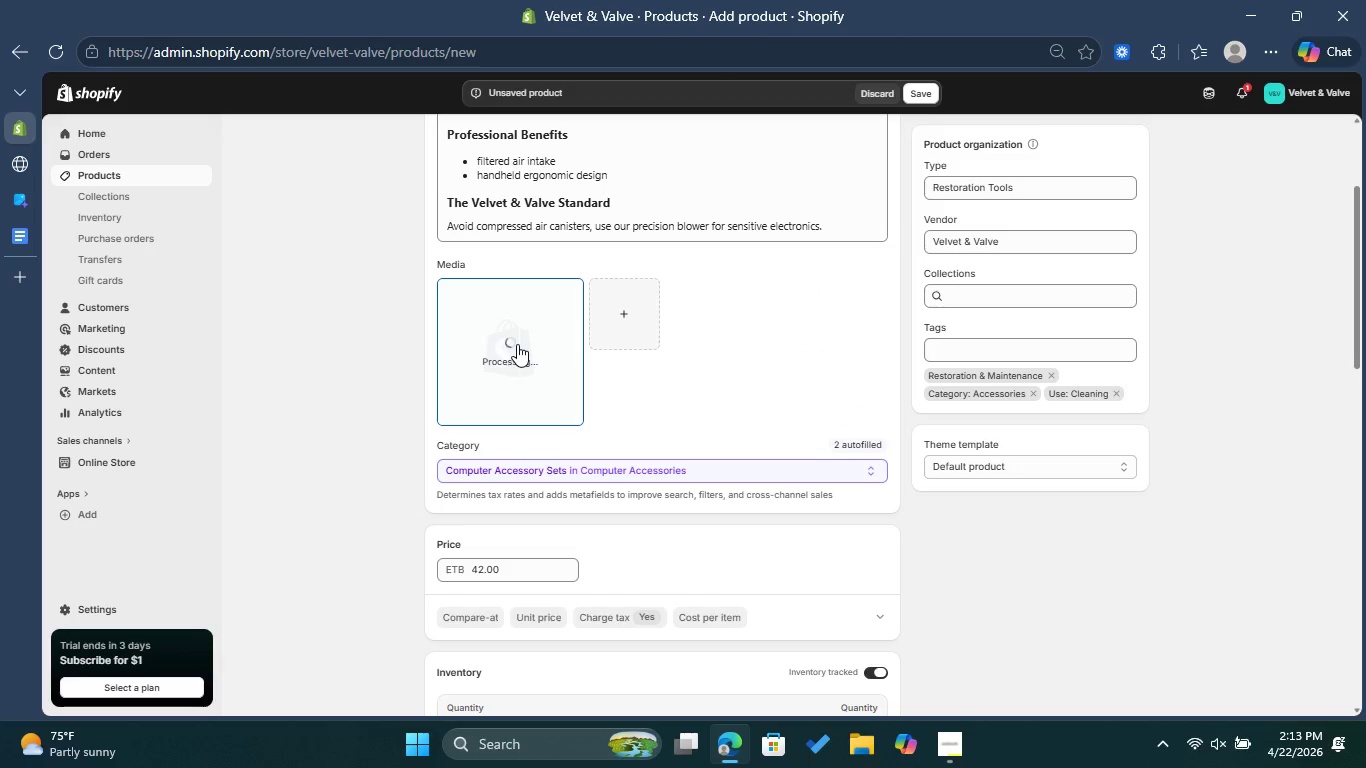 
wait(7.74)
 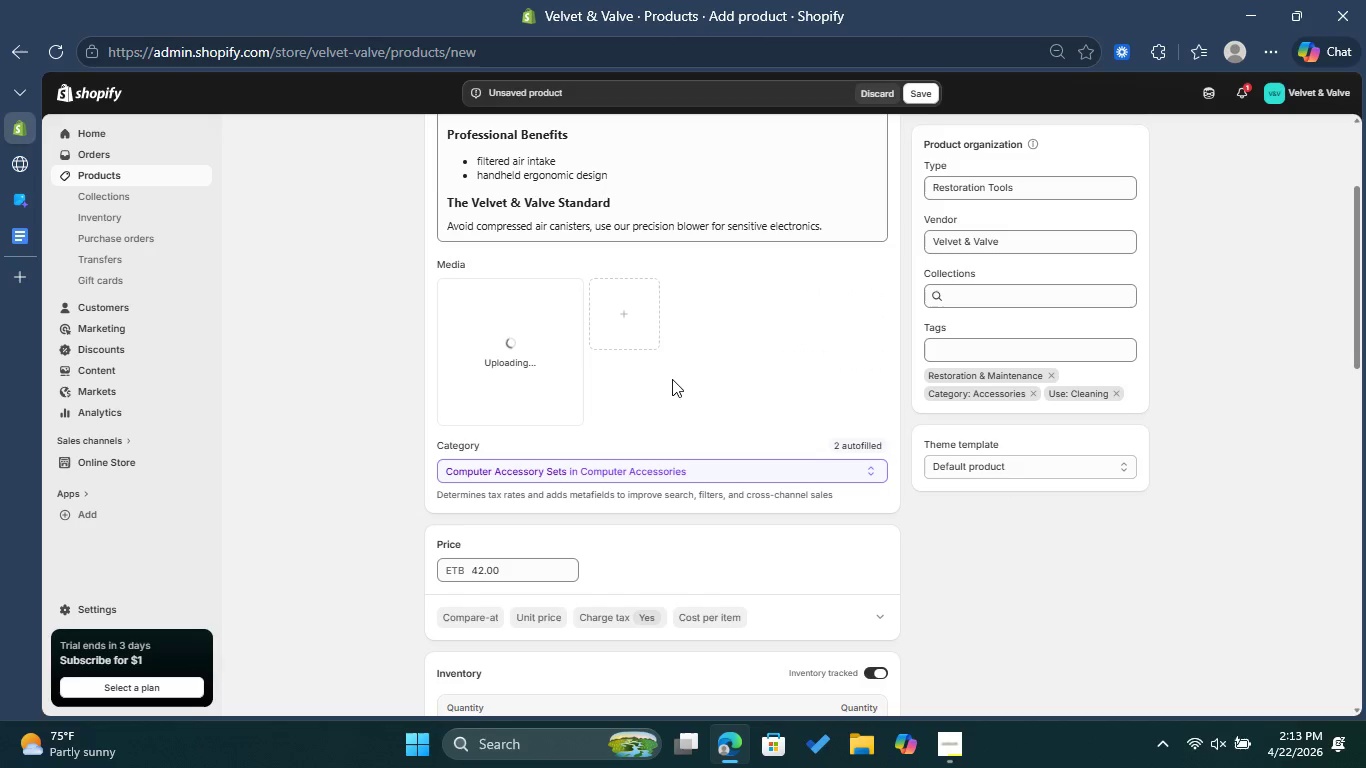 
left_click([517, 344])
 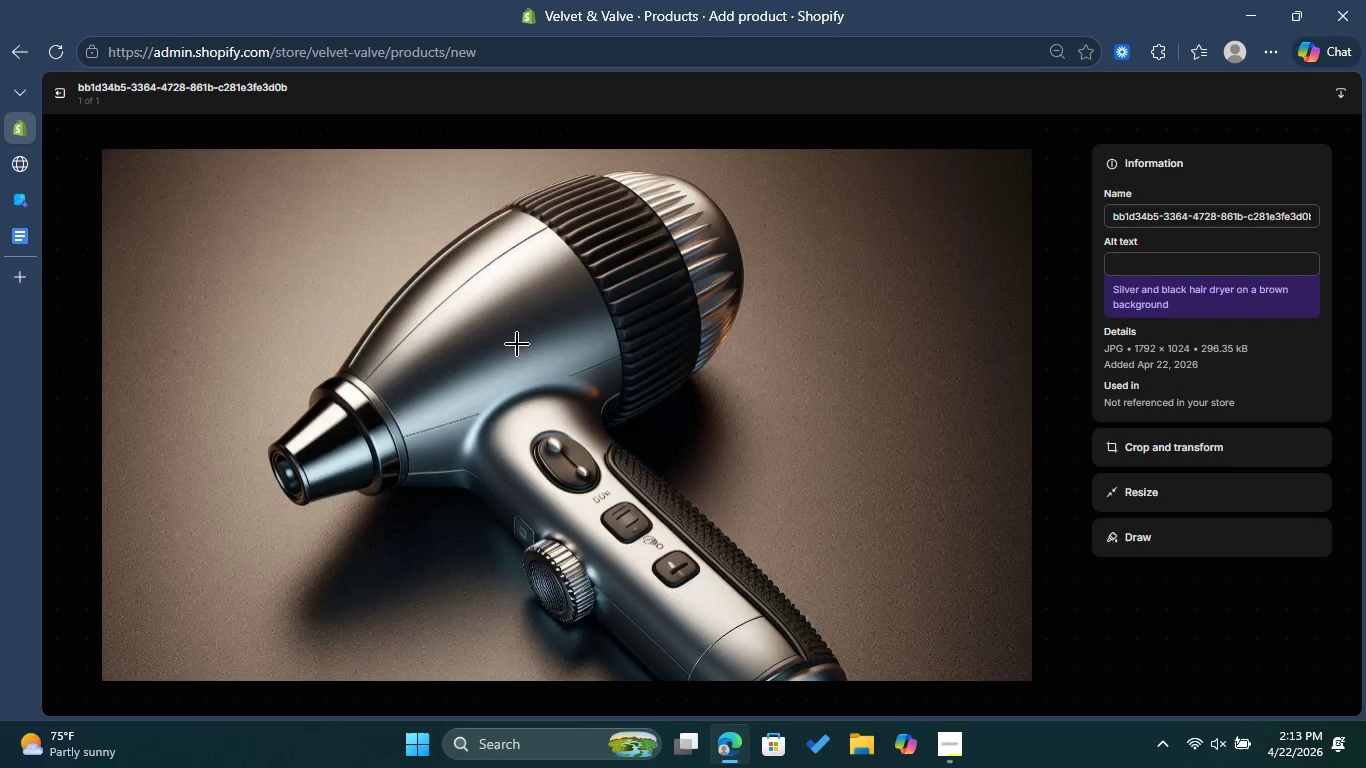 
left_click([1136, 270])
 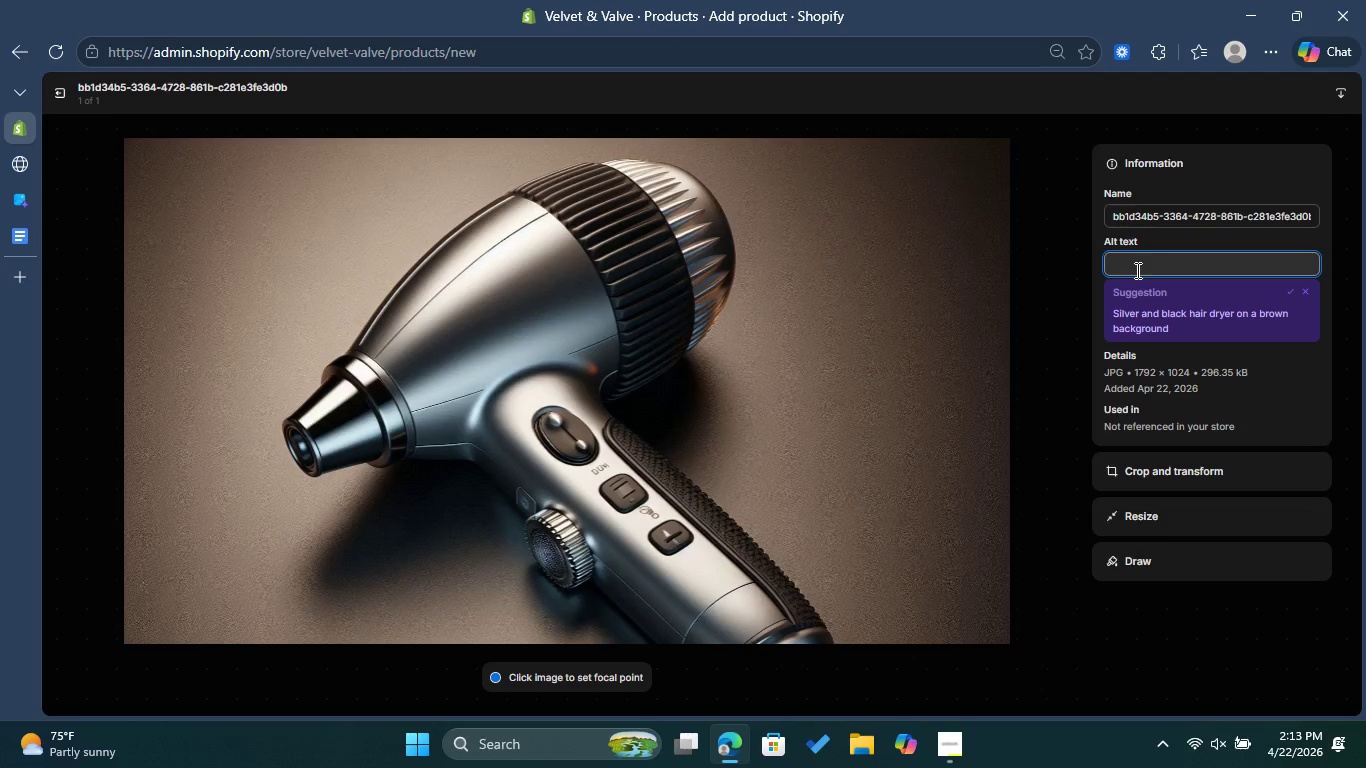 
key(Control+V)
 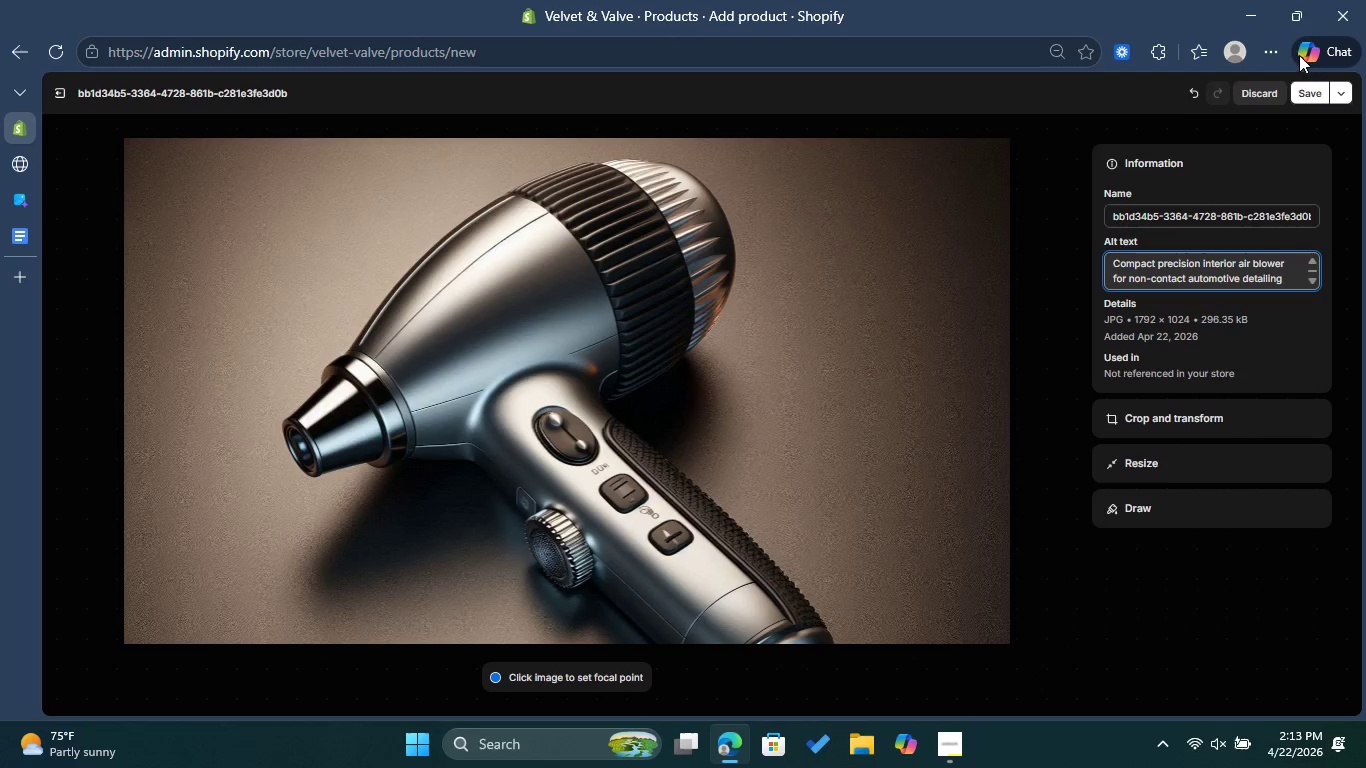 
left_click([1311, 86])
 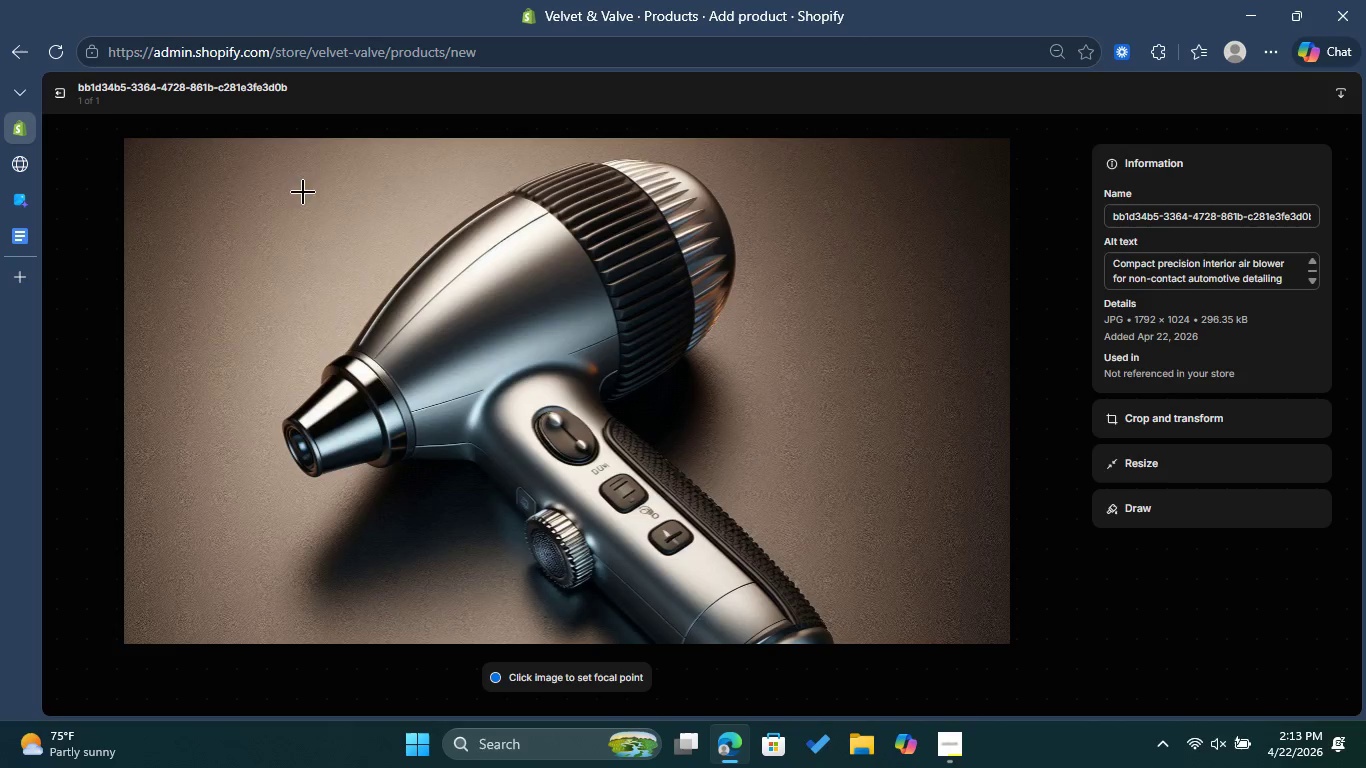 
left_click([59, 96])
 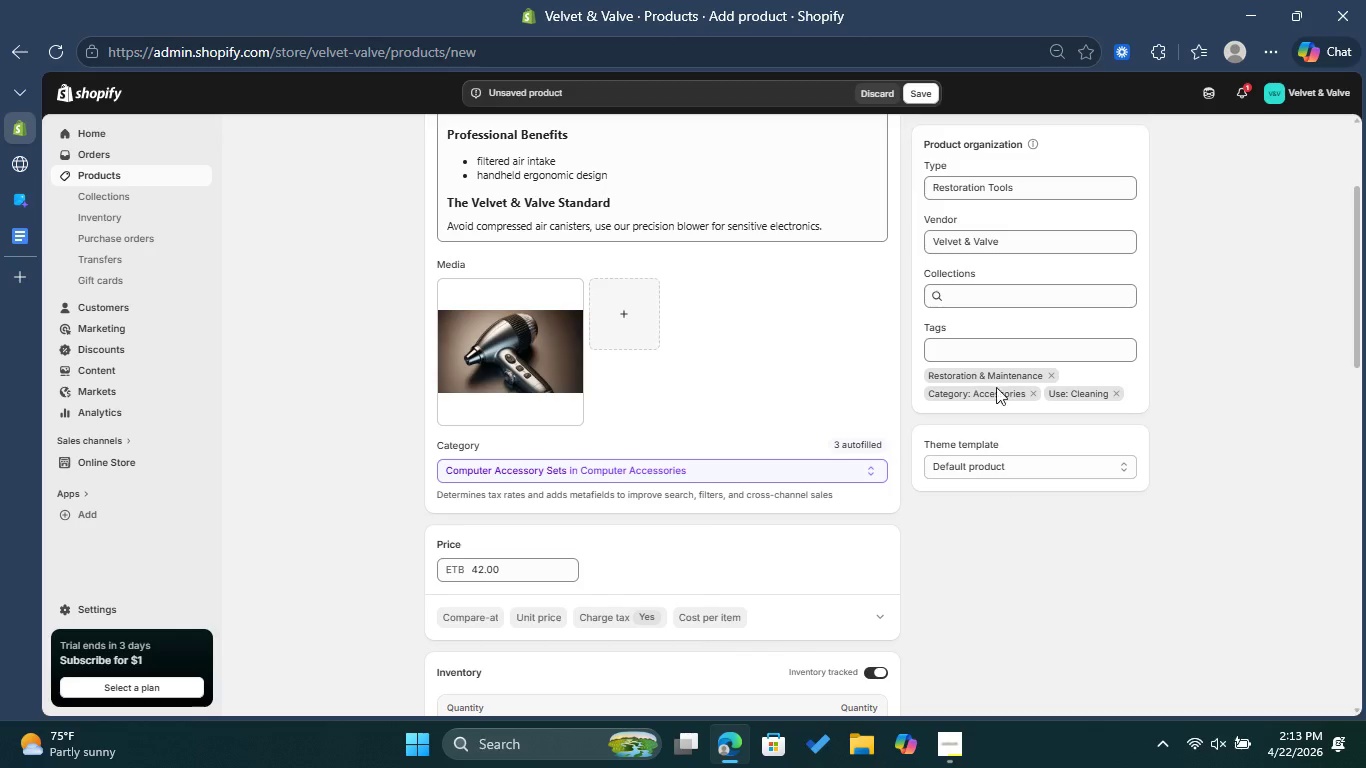 
scroll: coordinate [1000, 412], scroll_direction: down, amount: 13.0
 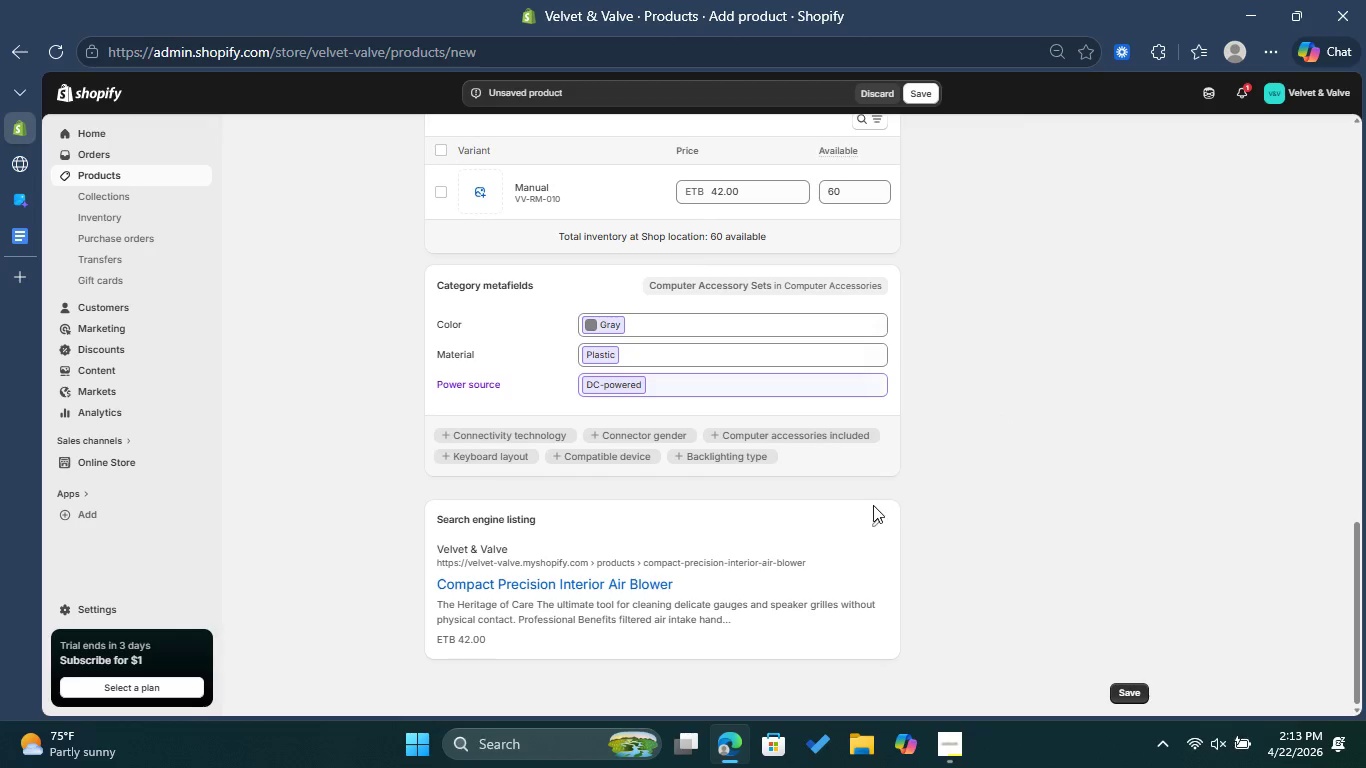 
left_click([874, 526])
 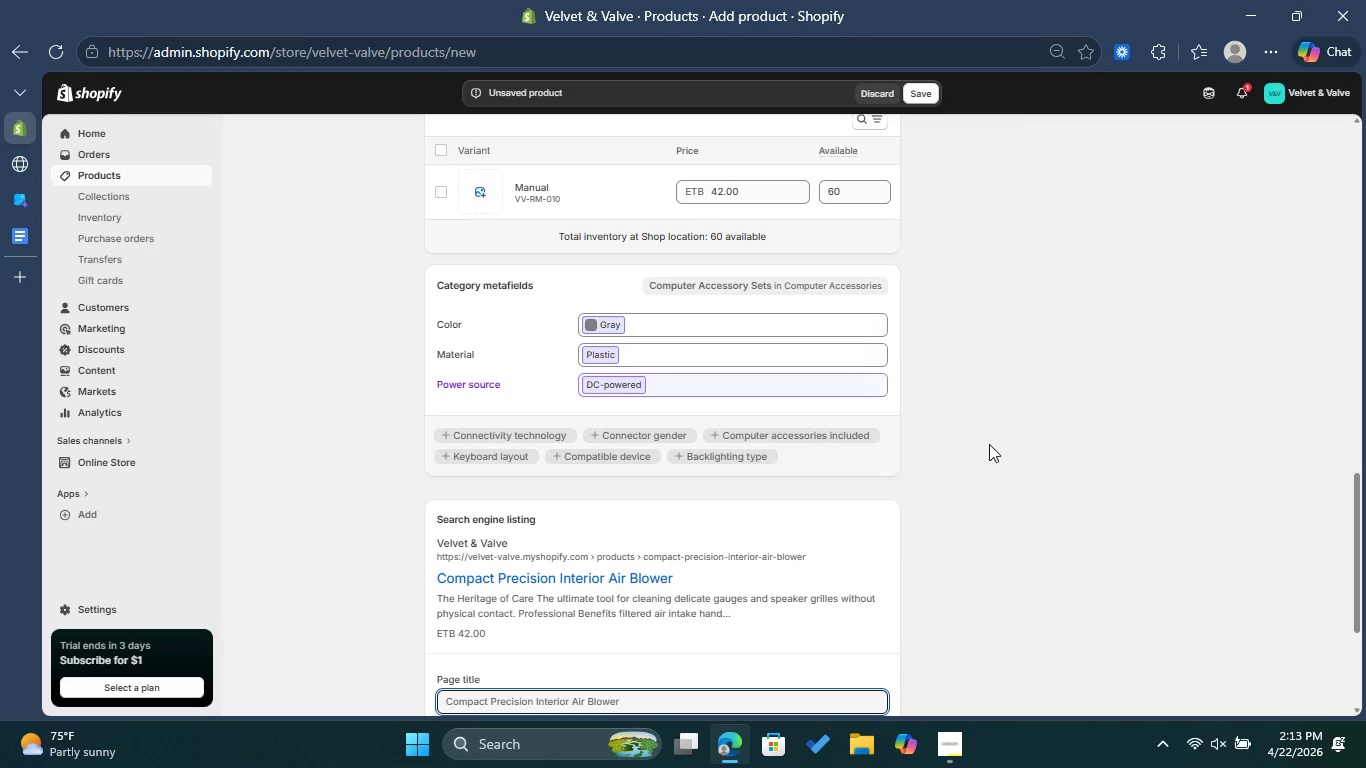 
scroll: coordinate [994, 443], scroll_direction: down, amount: 2.0
 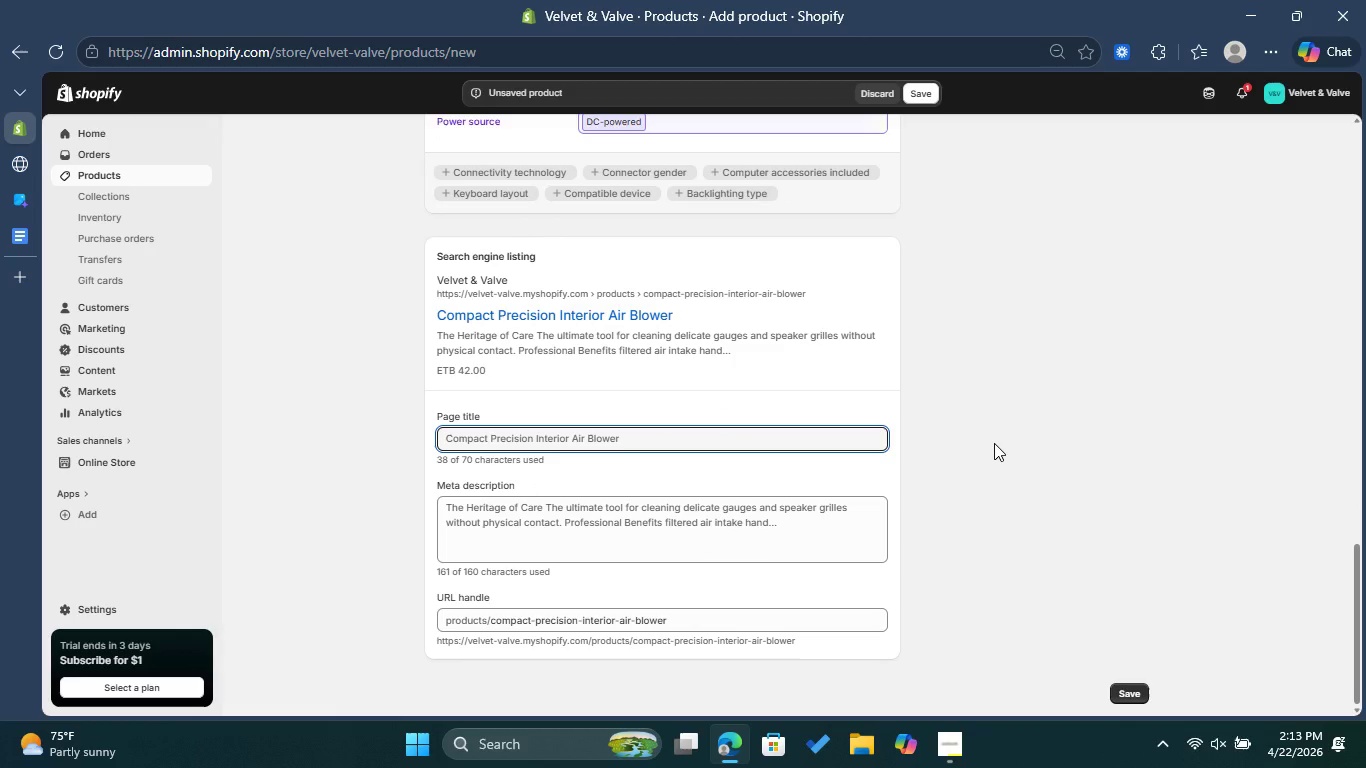 
wait(9.47)
 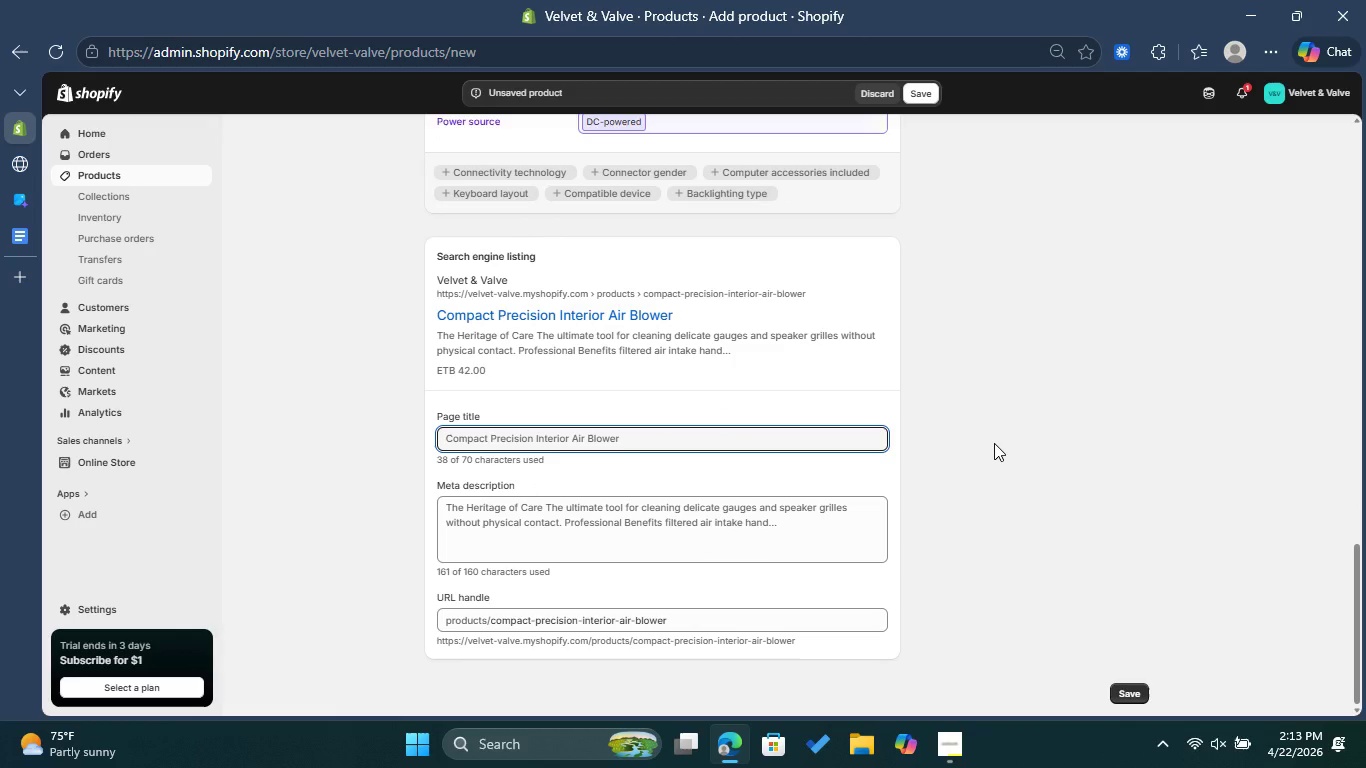 
left_click([778, 444])
 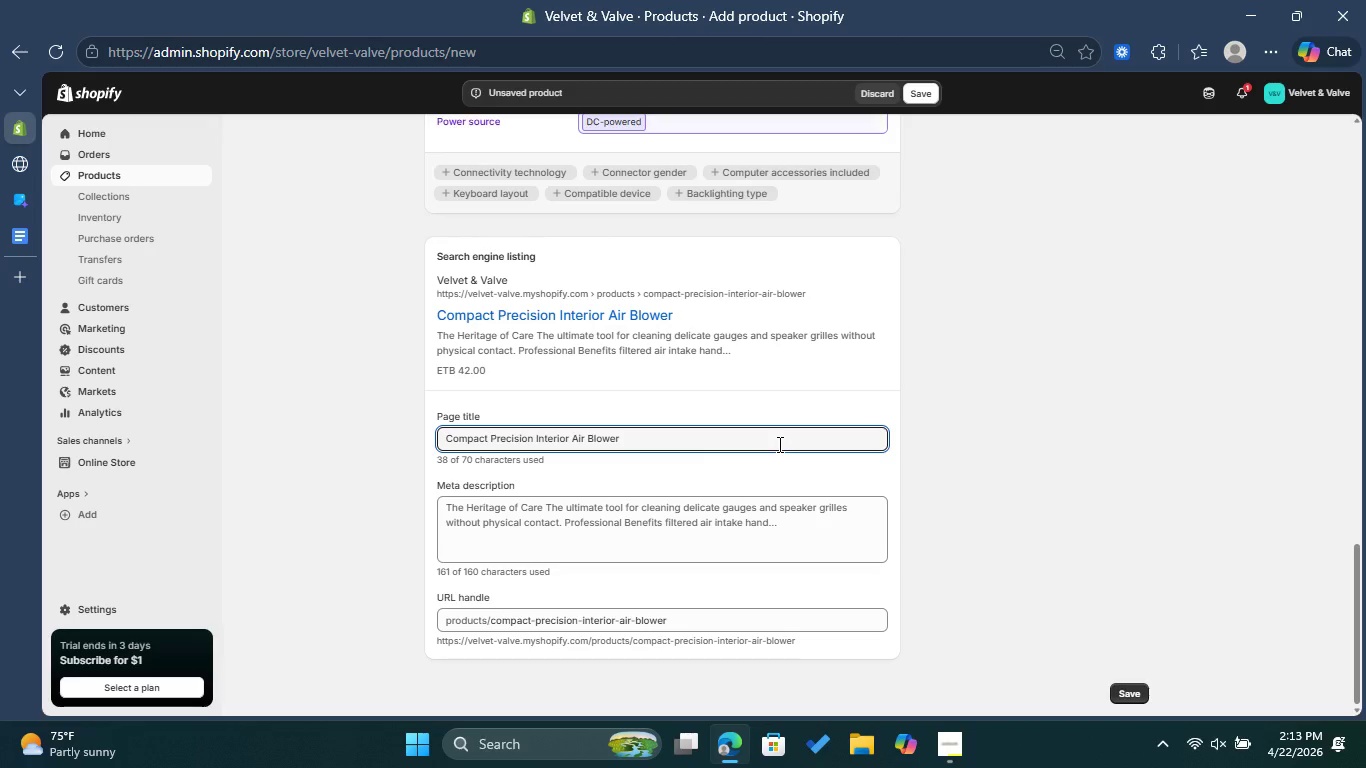 
type(| Non-Contact Cleaning )
 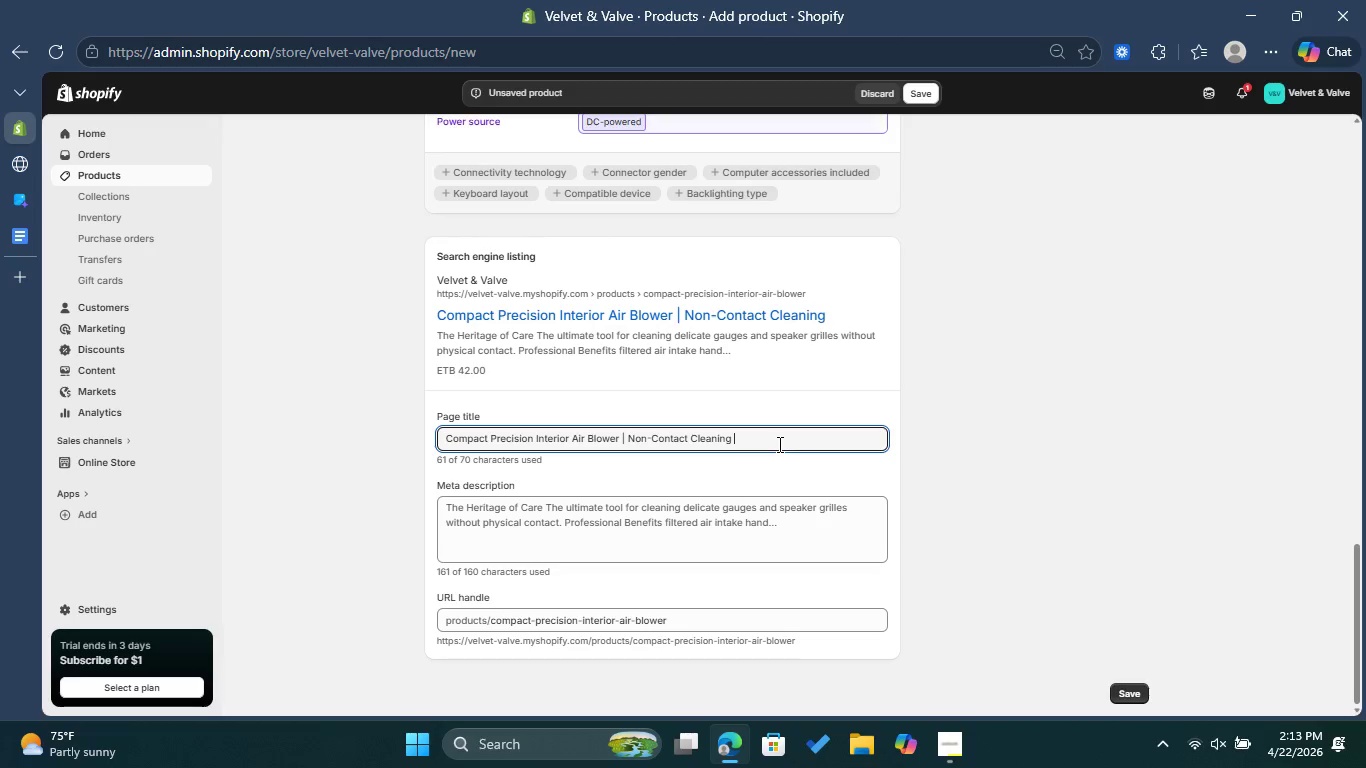 
left_click([689, 518])
 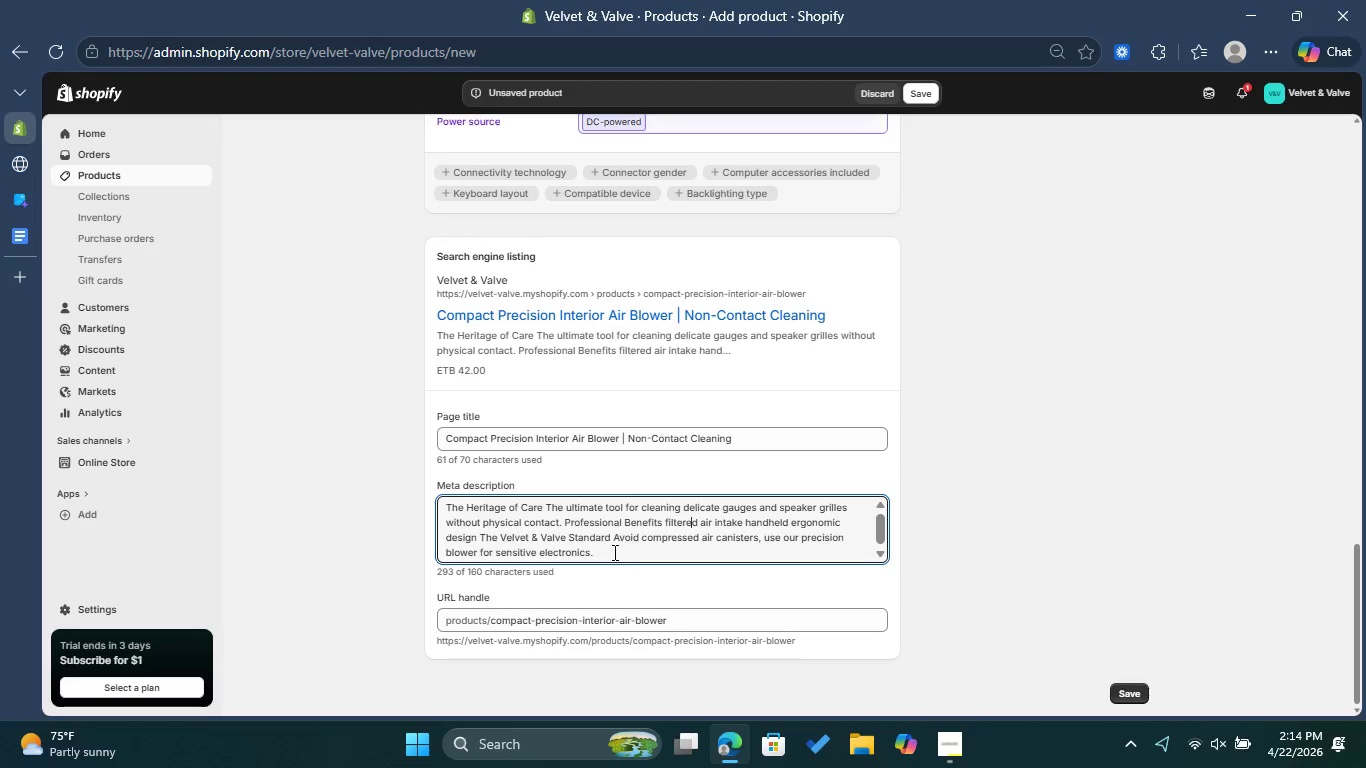 
left_click_drag(start_coordinate=[613, 552], to_coordinate=[440, 498])
 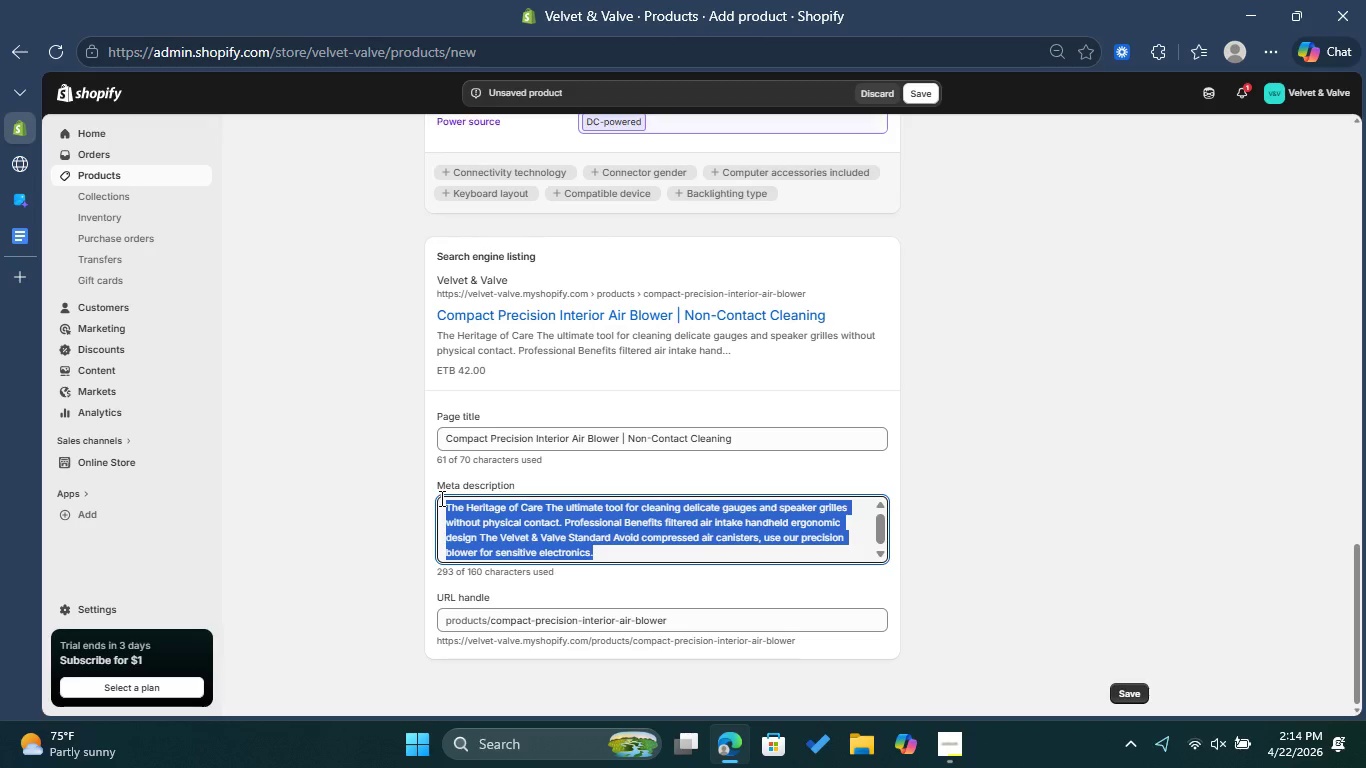 
key(Backspace)
type(Eliminate dust from vents and )
 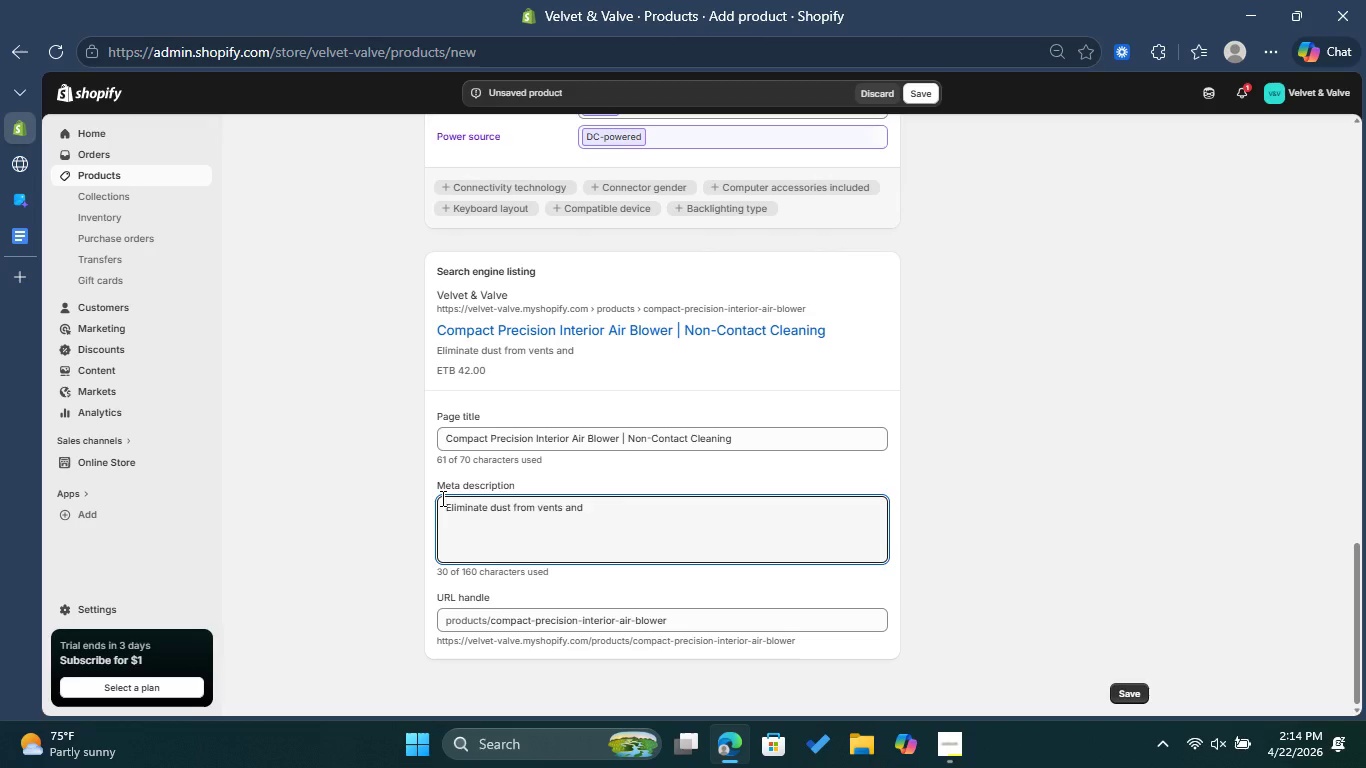 
type( gauges without contact )
key(Backspace)
type(. A compact )
key(Backspace)
type(, powerfi)
key(Backspace)
 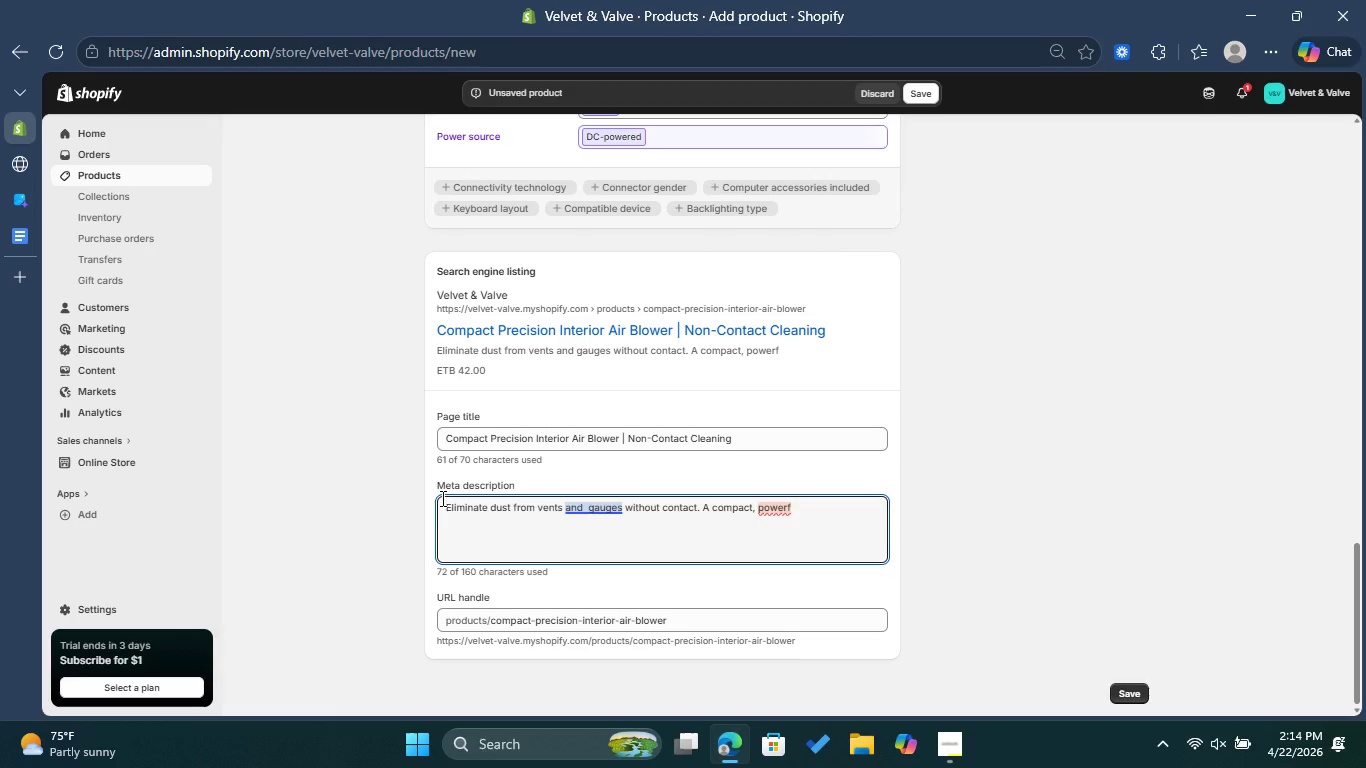 
type(ul tool for meticulous classic car interior )
 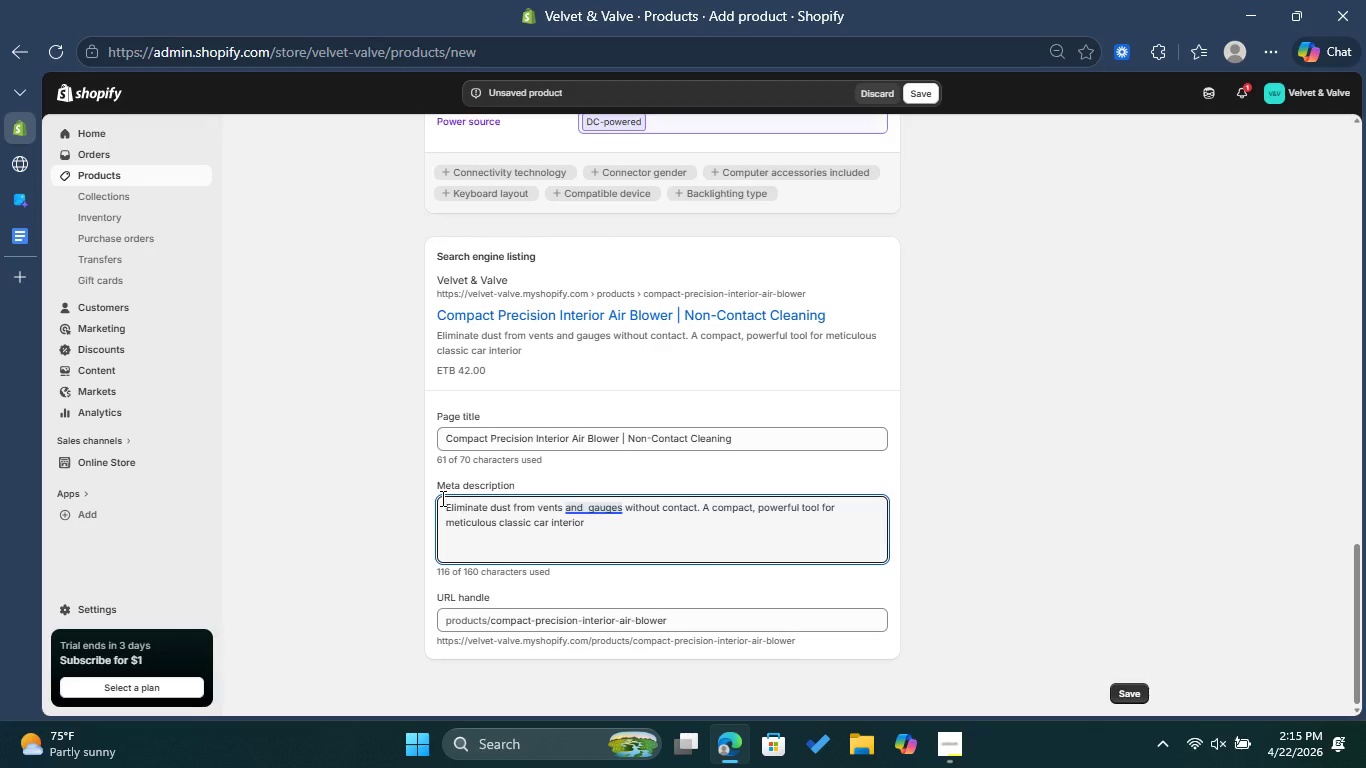 
type(maintenance. Precision cleaning for pros.)
 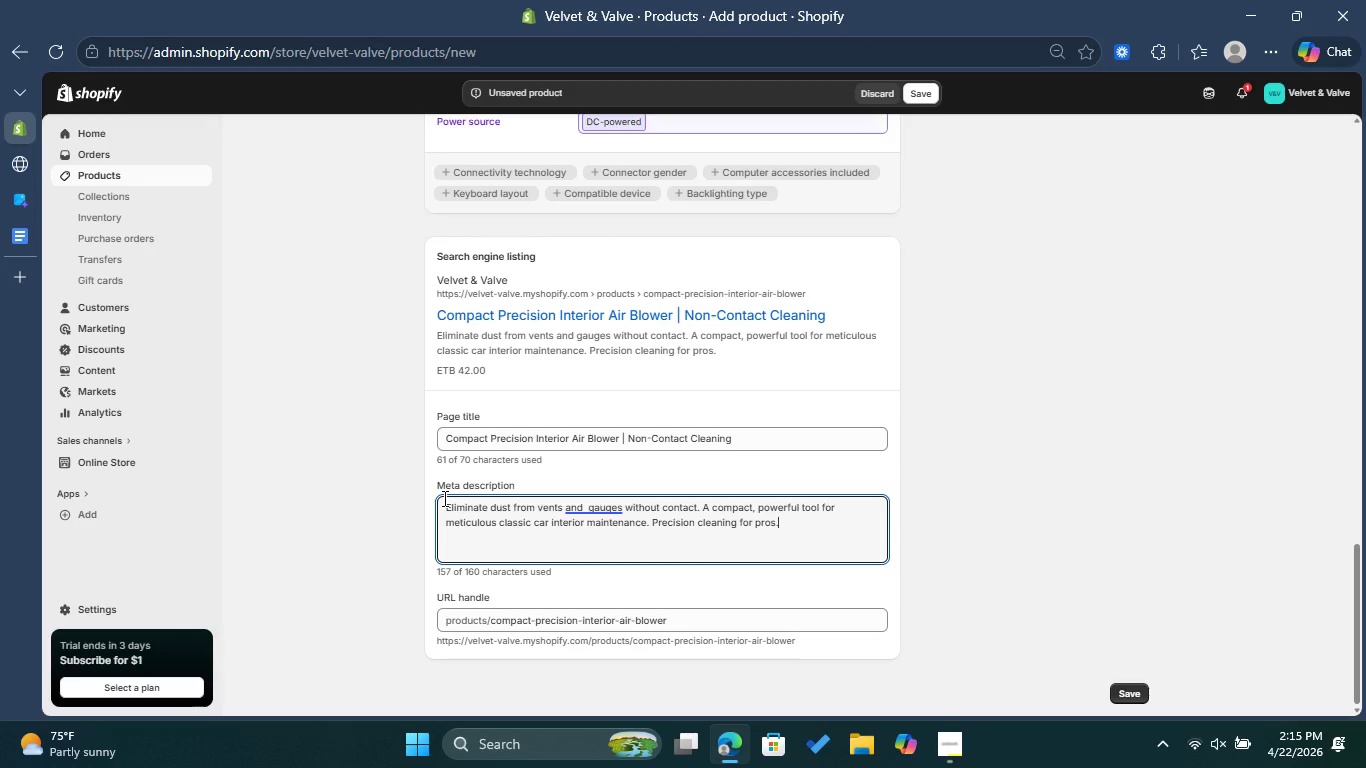 
wait(7.23)
 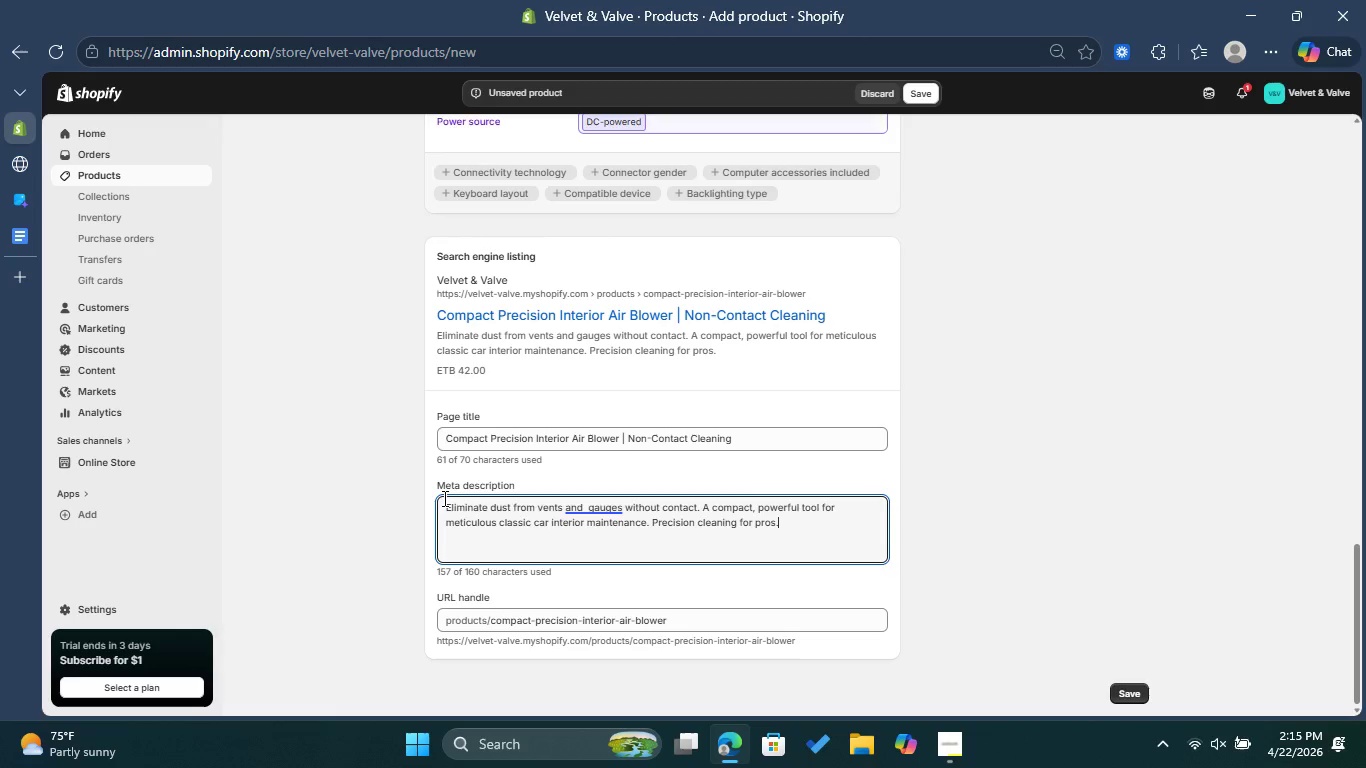 
left_click([491, 620])
 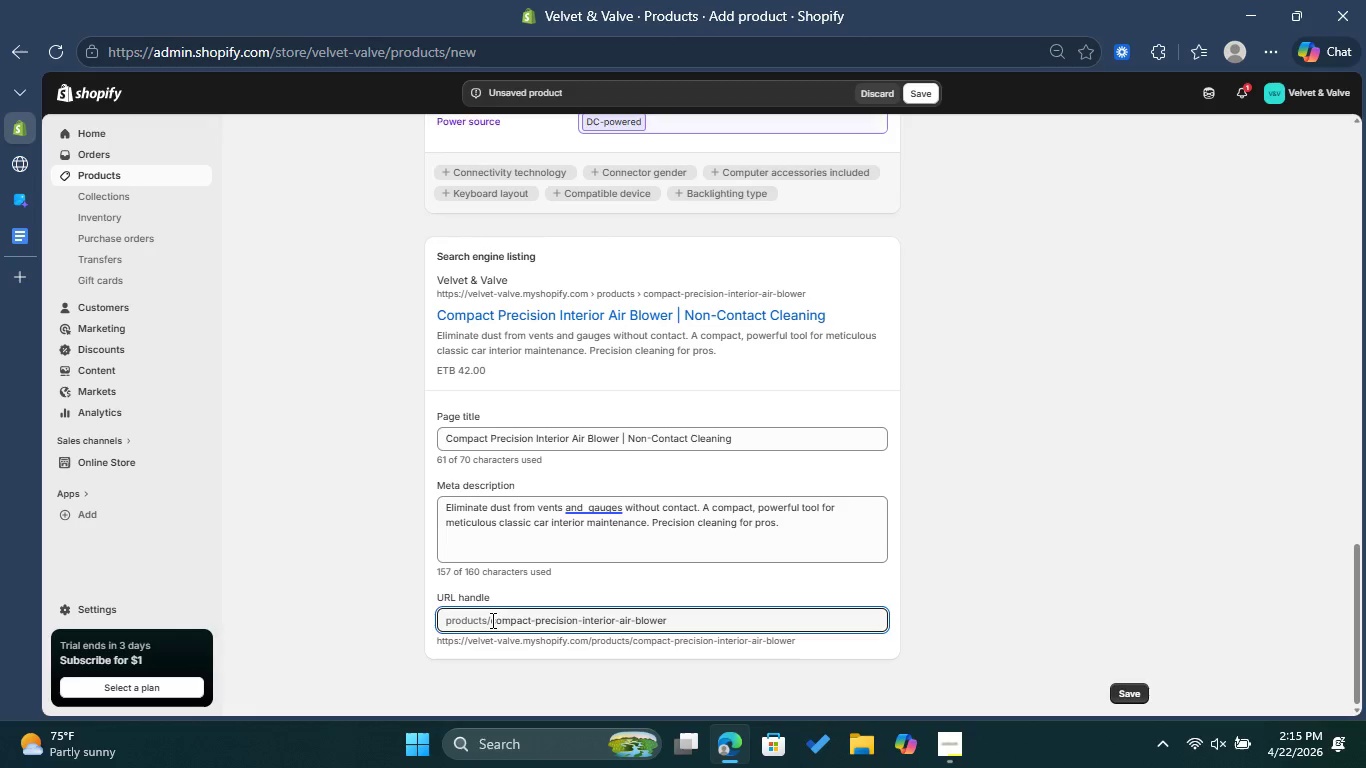 
type(vv-)
 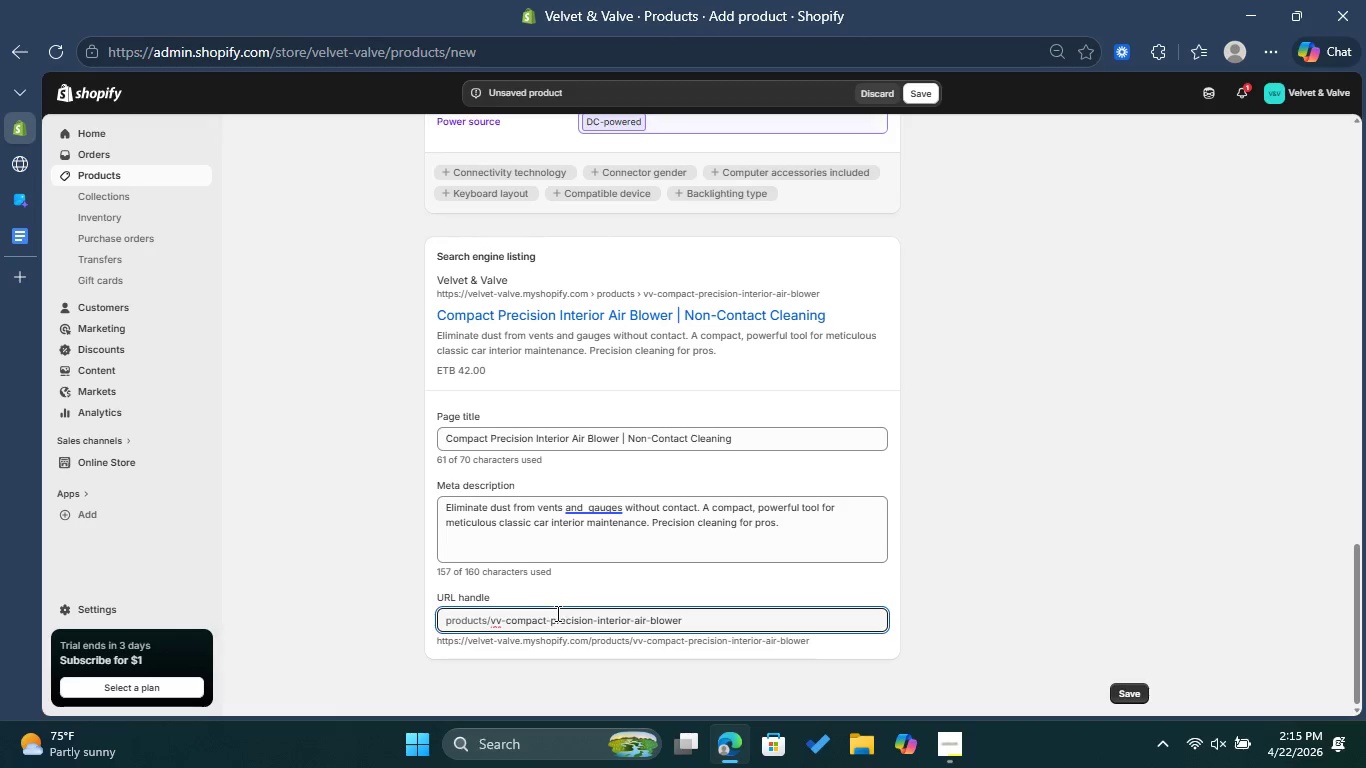 
left_click_drag(start_coordinate=[547, 622], to_coordinate=[499, 620])
 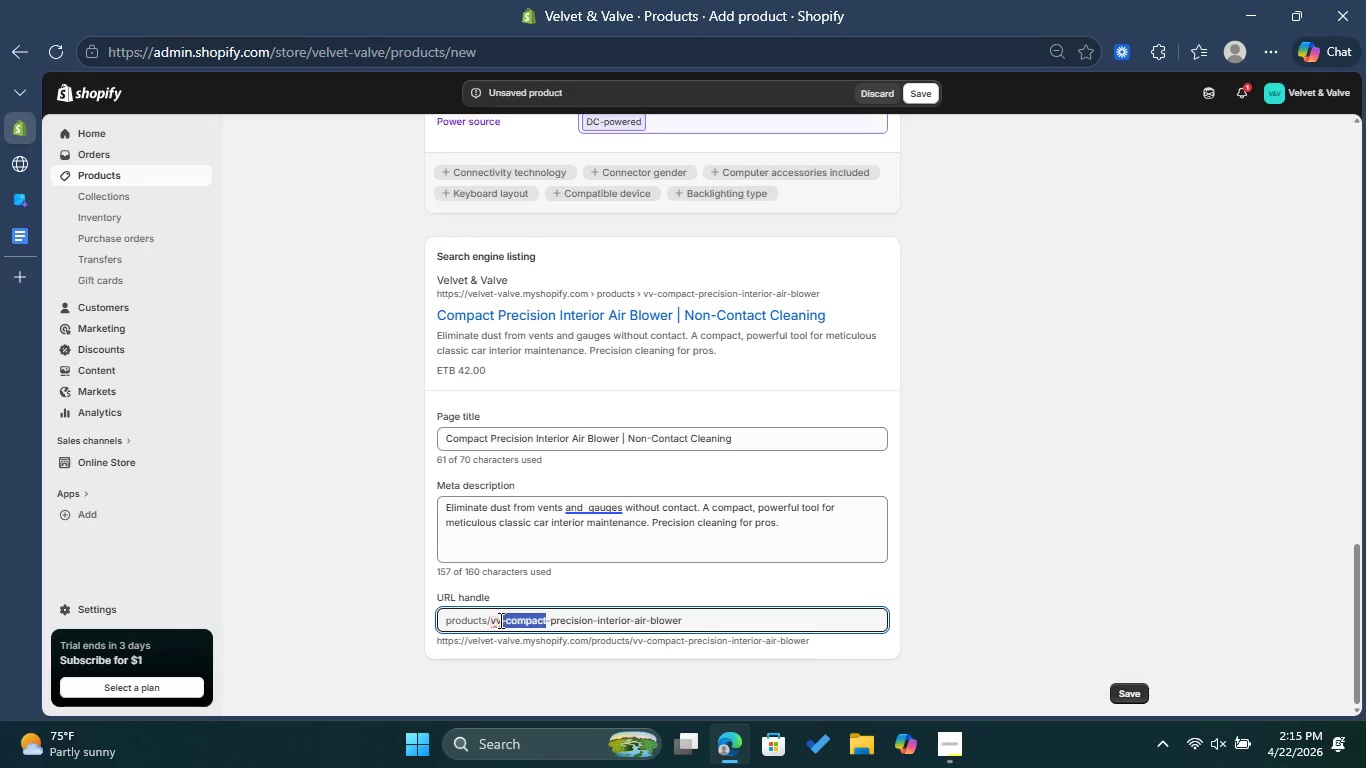 
key(Backspace)
 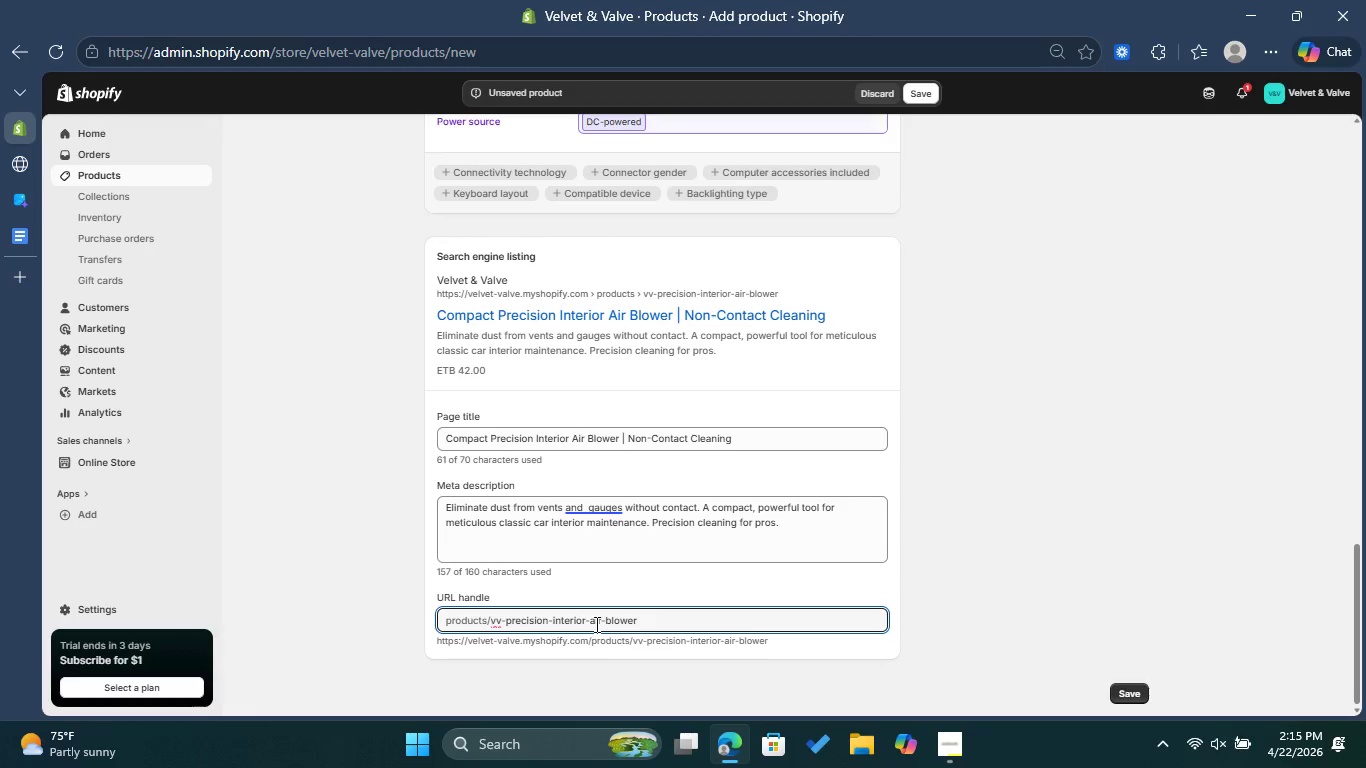 
left_click_drag(start_coordinate=[580, 618], to_coordinate=[549, 619])
 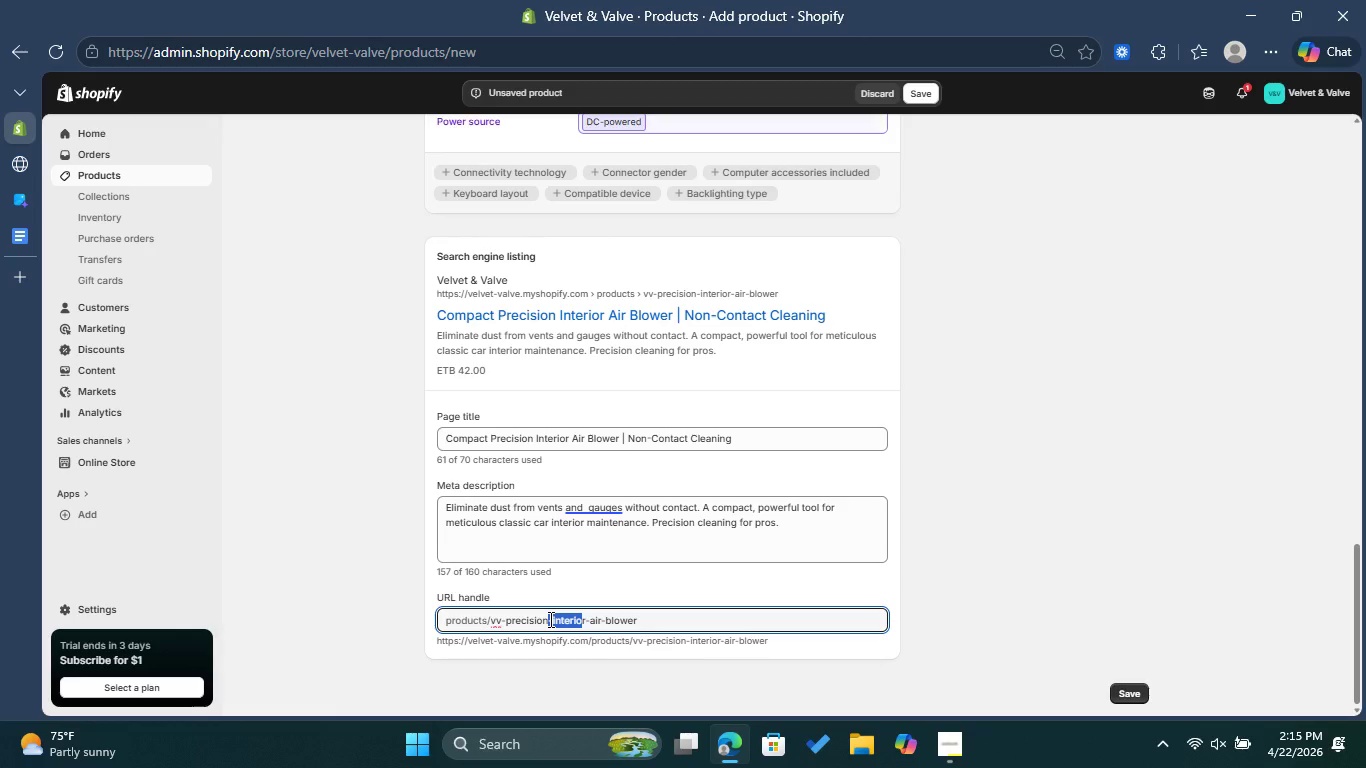 
key(Backspace)
 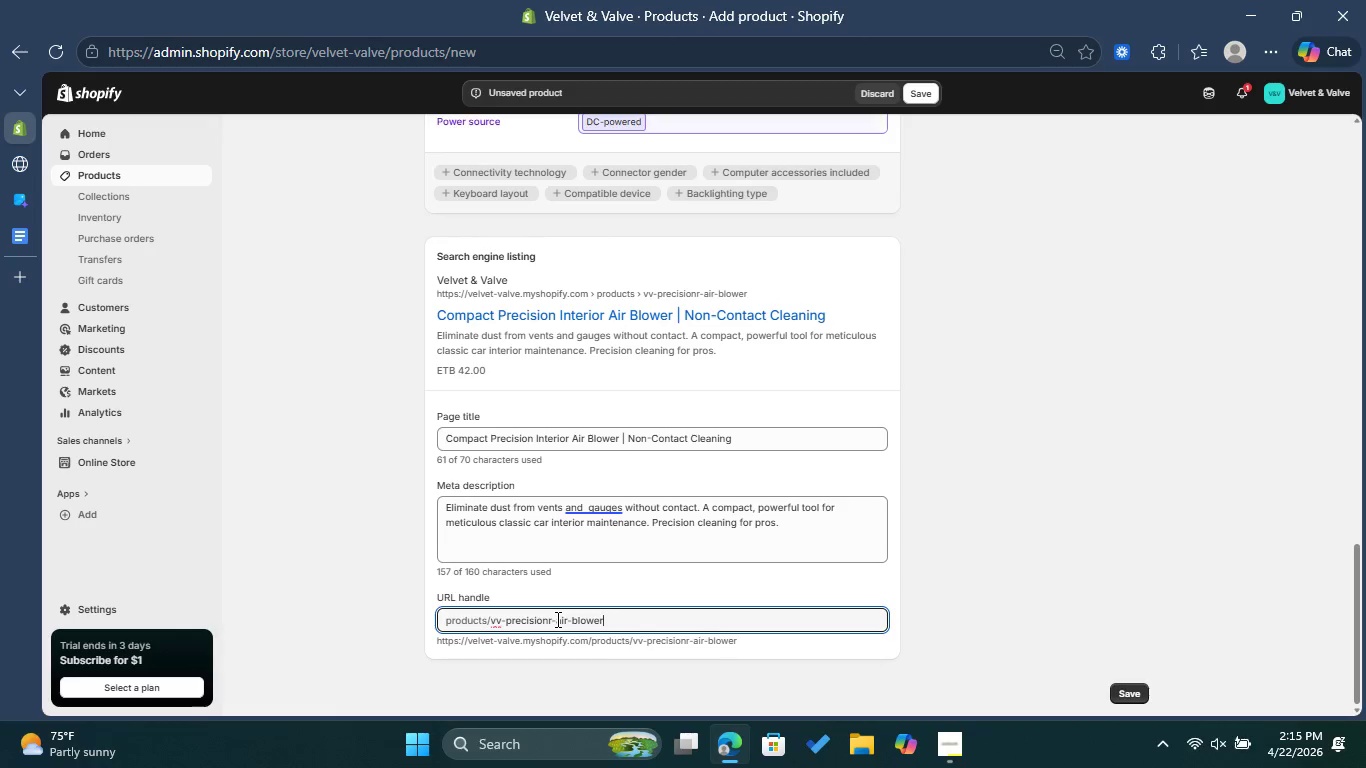 
left_click([550, 619])
 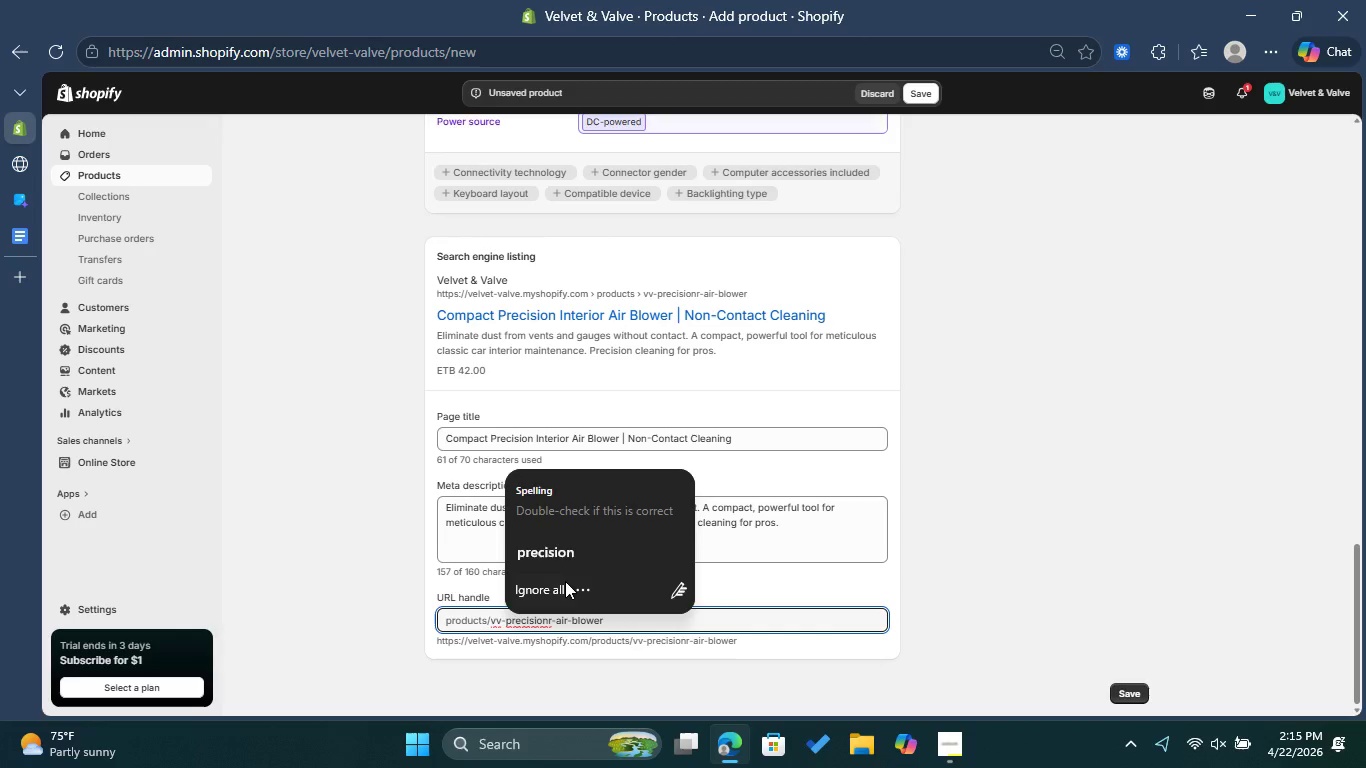 
left_click([570, 551])
 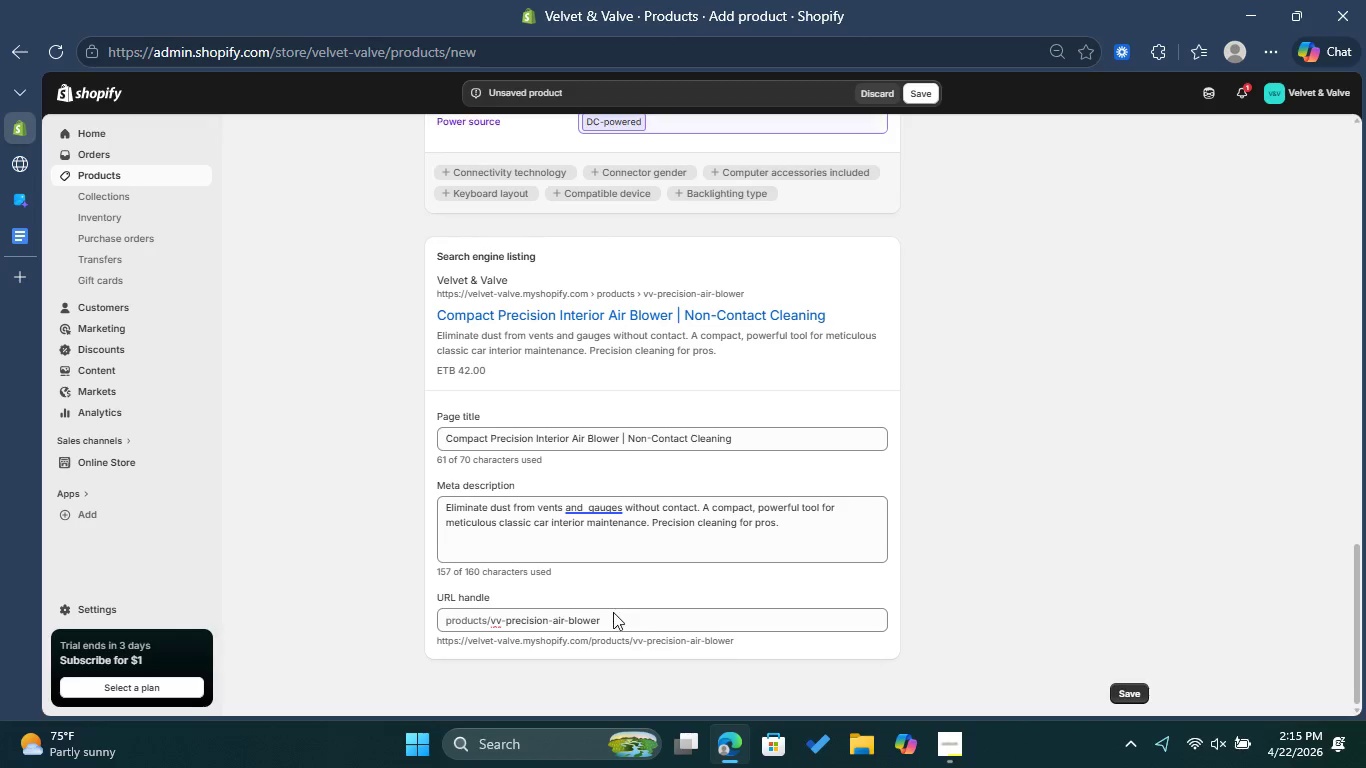 
left_click([613, 612])
 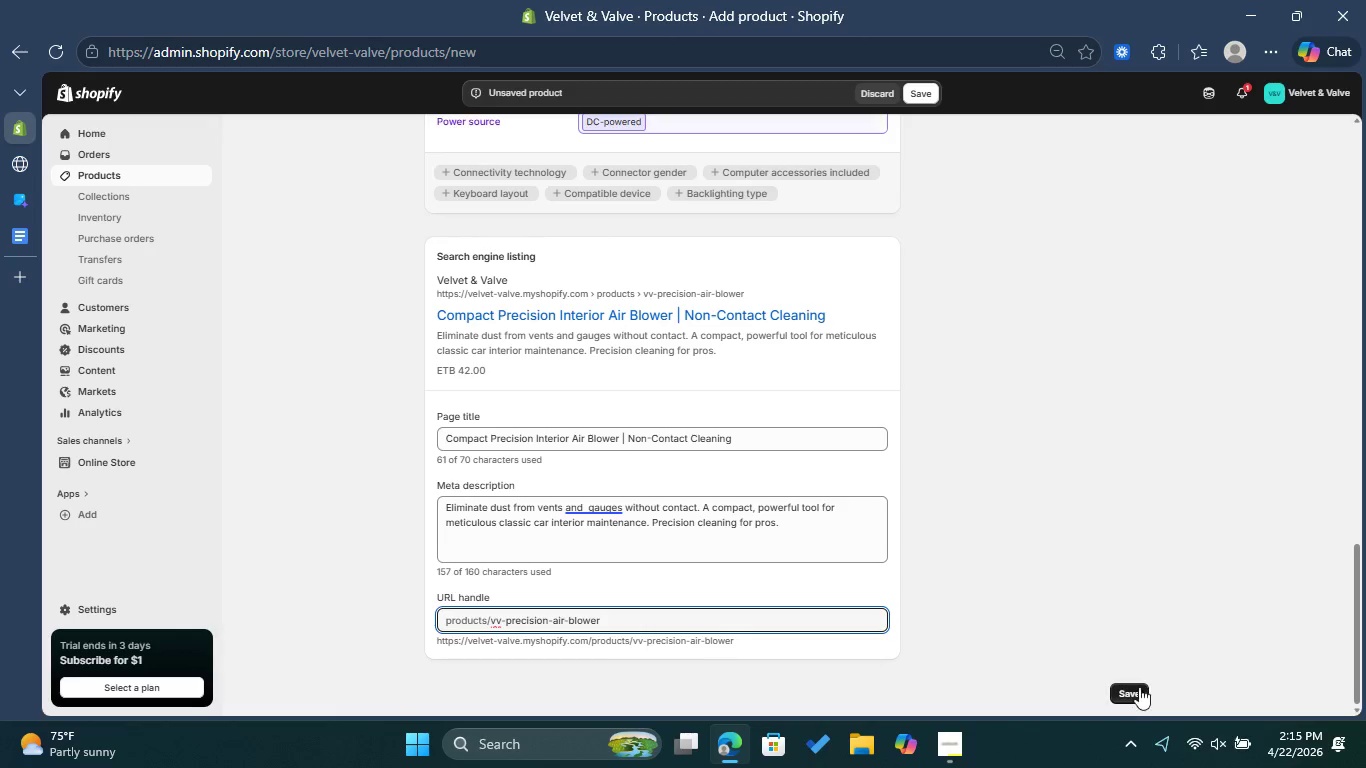 
double_click([1126, 697])
 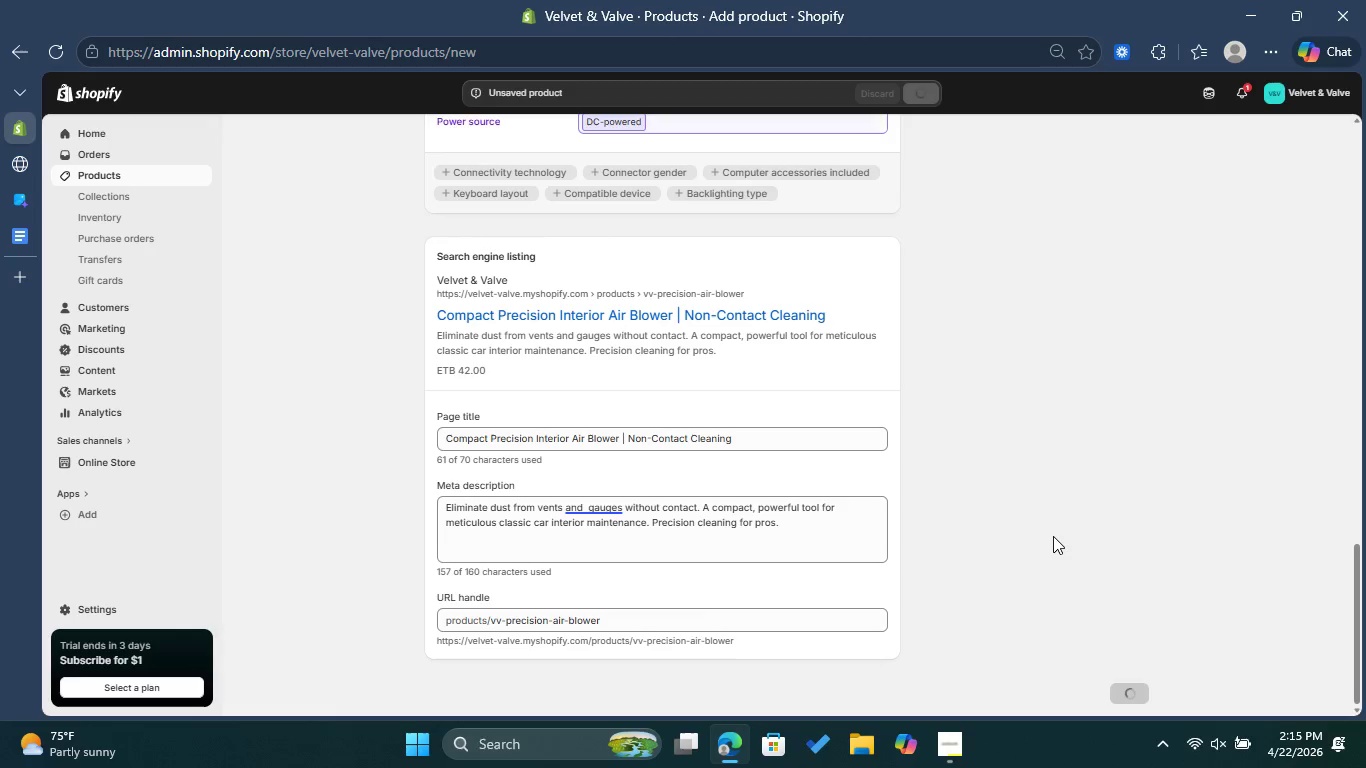 
scroll: coordinate [1053, 536], scroll_direction: up, amount: 8.0
 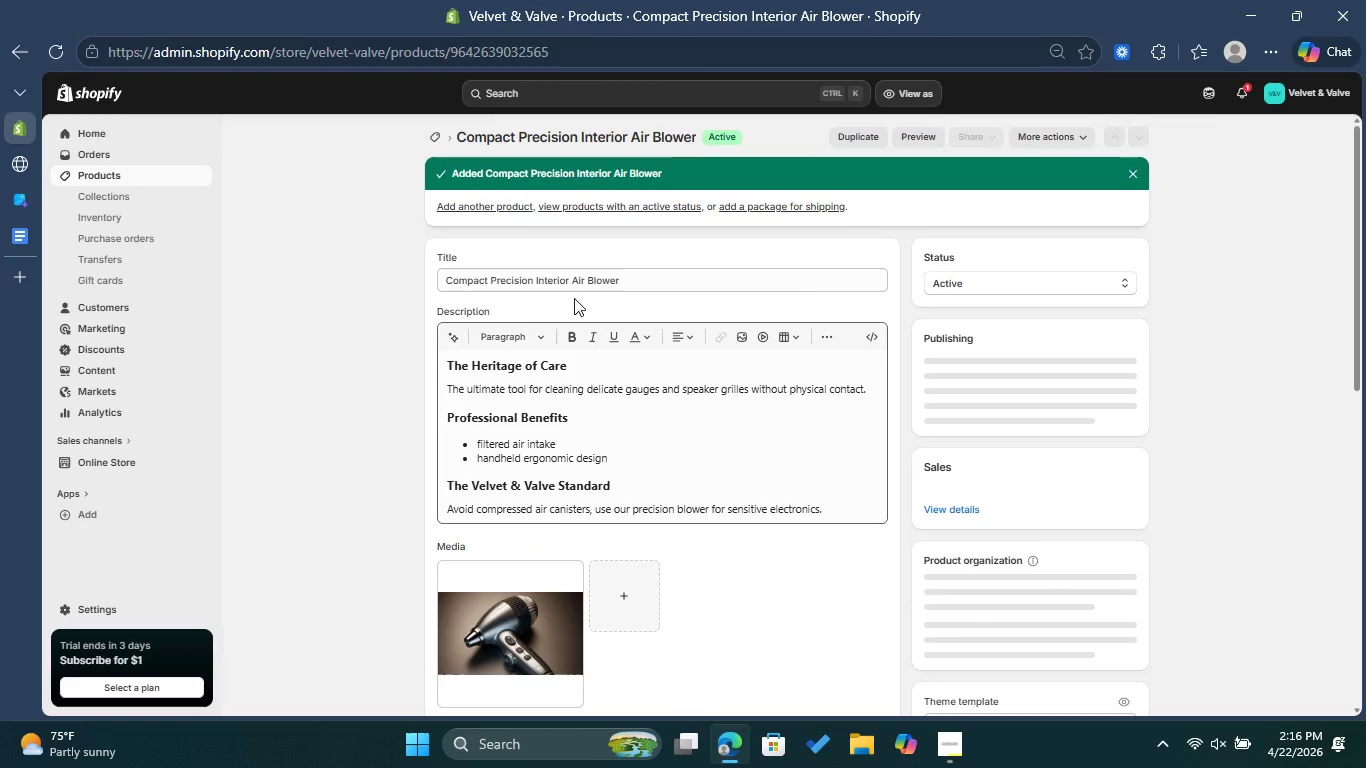 
wait(6.32)
 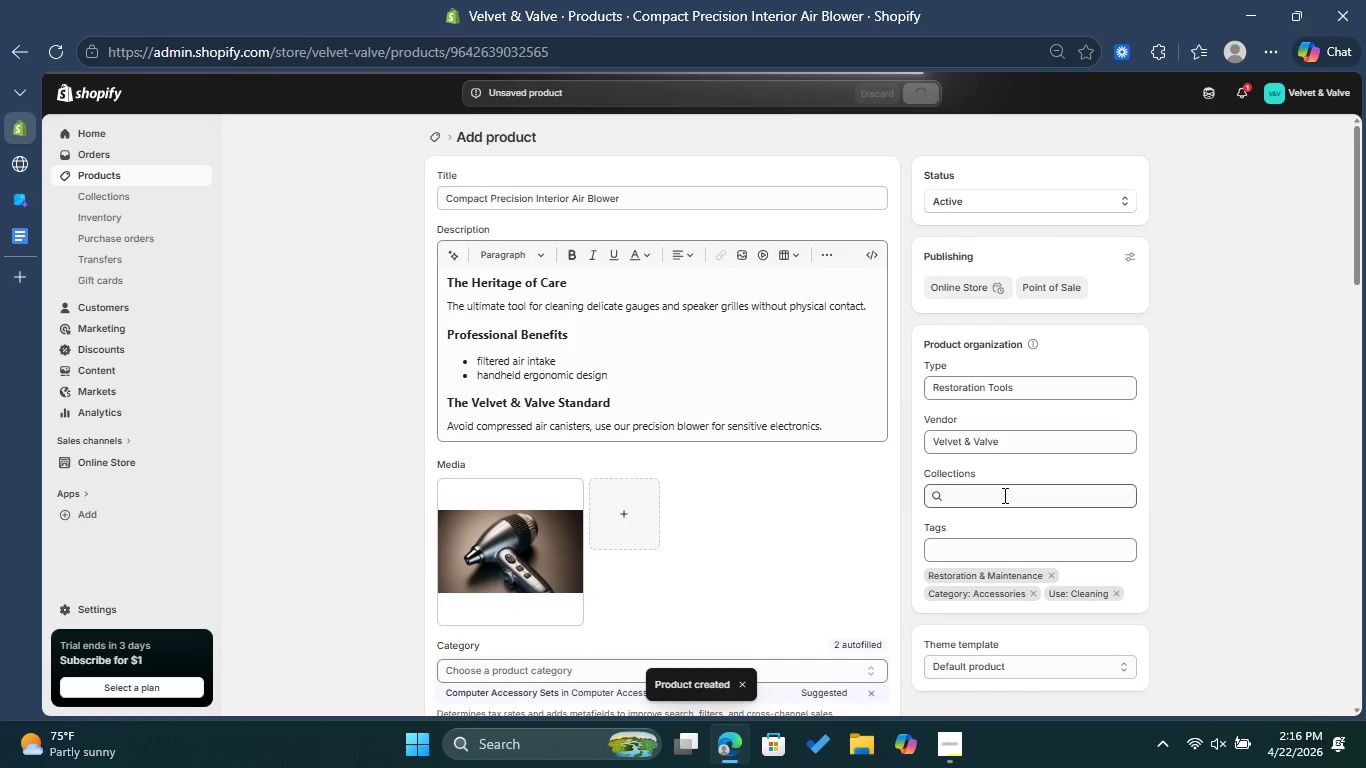 
left_click([497, 203])
 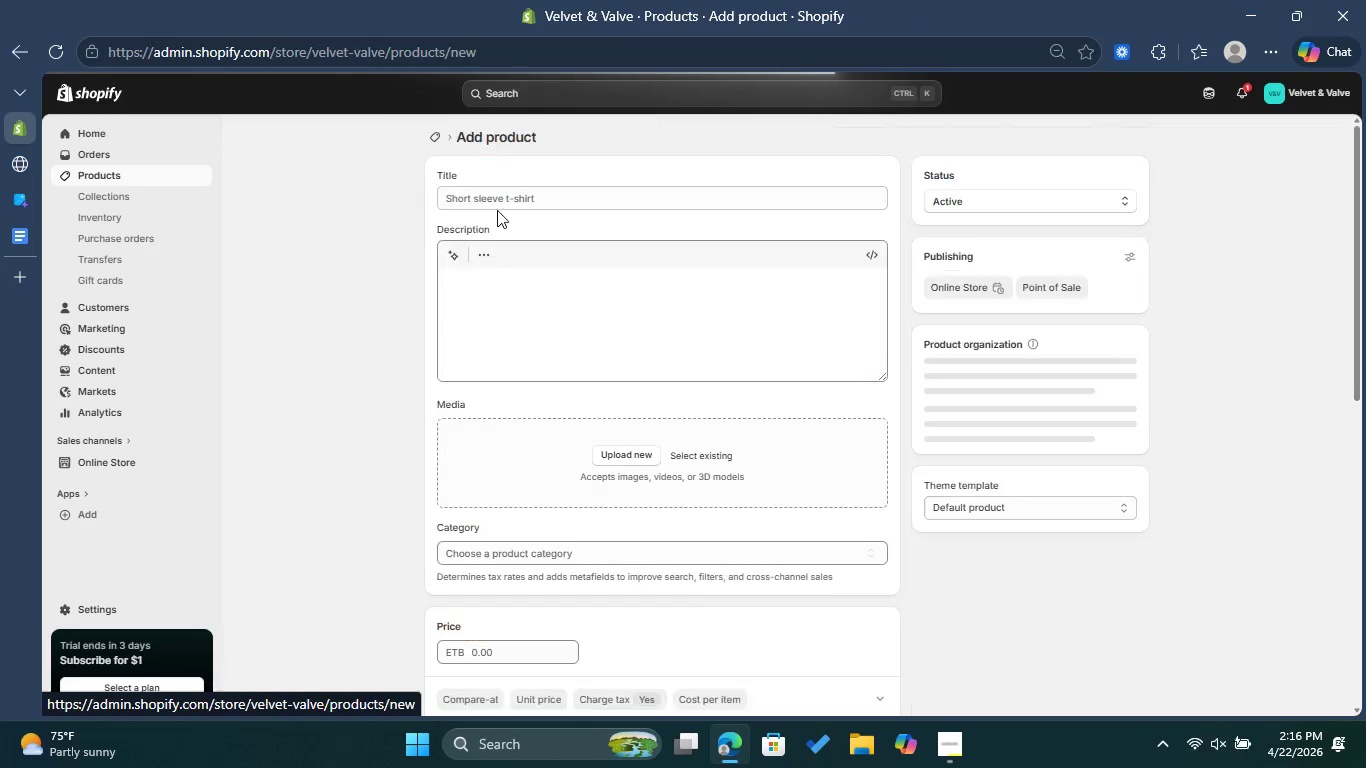 
left_click([550, 194])
 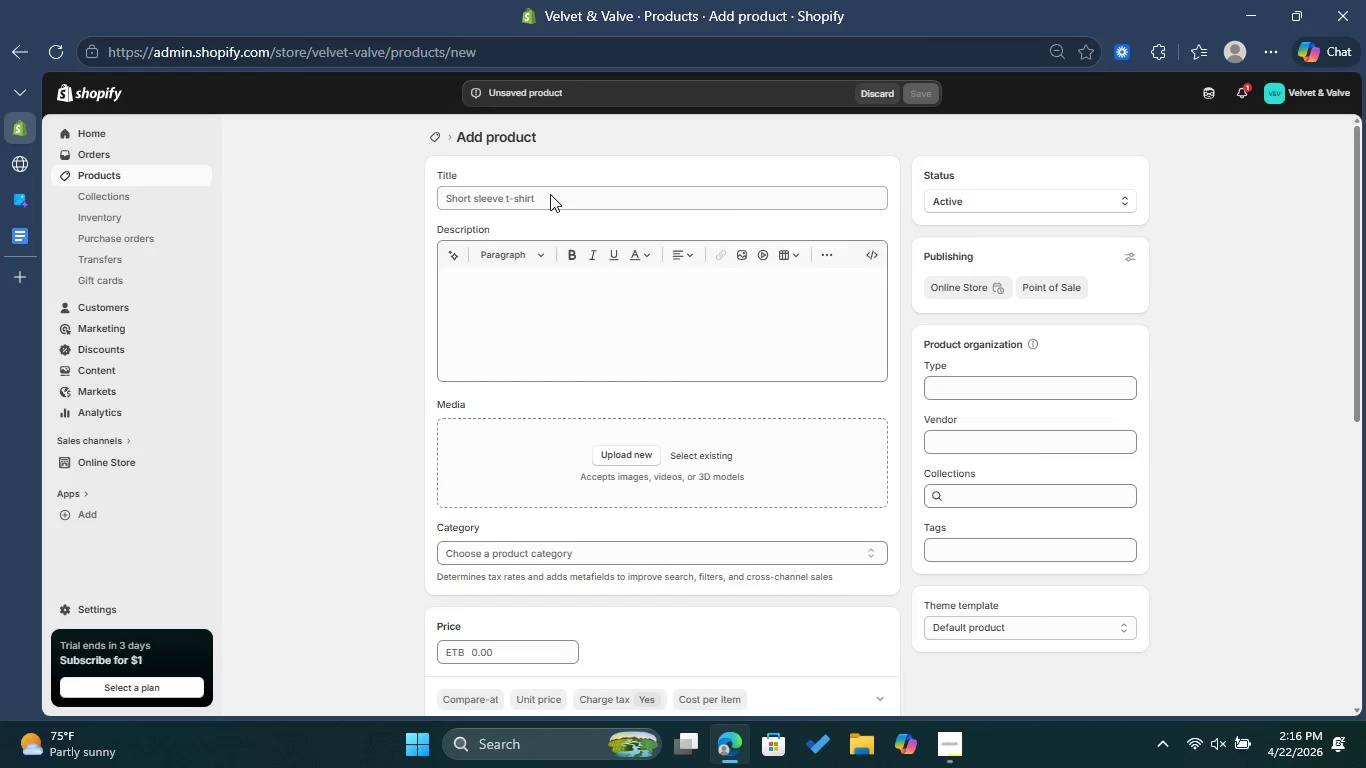 
left_click([550, 203])
 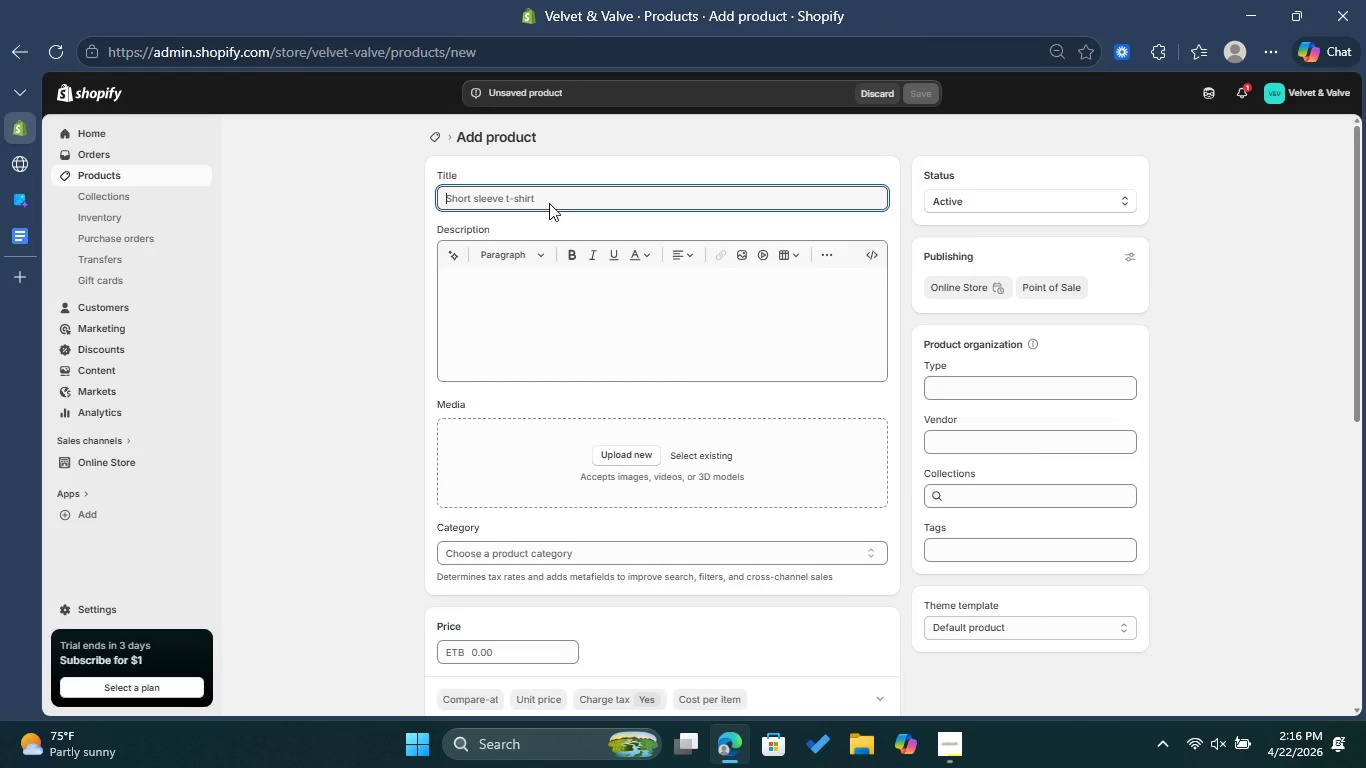 
type(Premium Hide Applicator Pad tro )
key(Backspace)
key(Backspace)
key(Backspace)
key(Backspace)
type(Trio )
 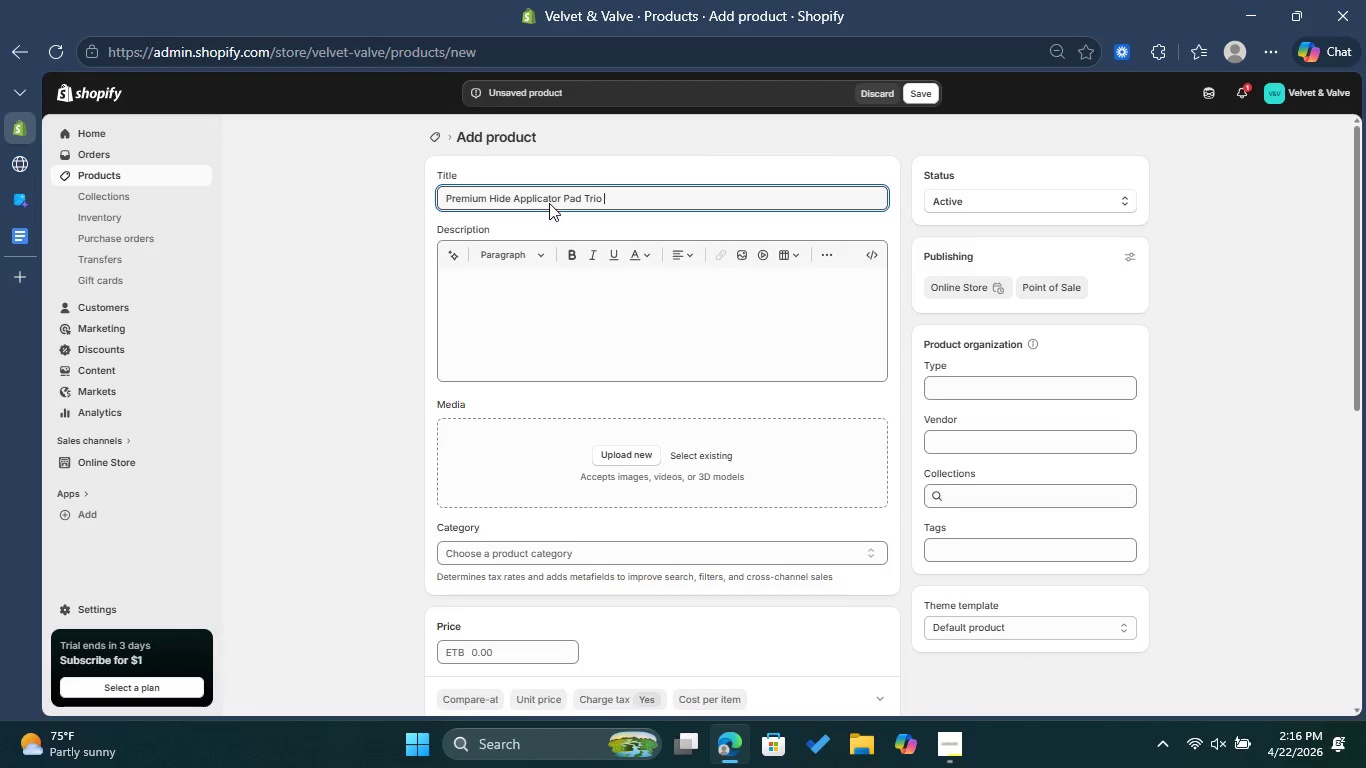 
left_click([535, 258])
 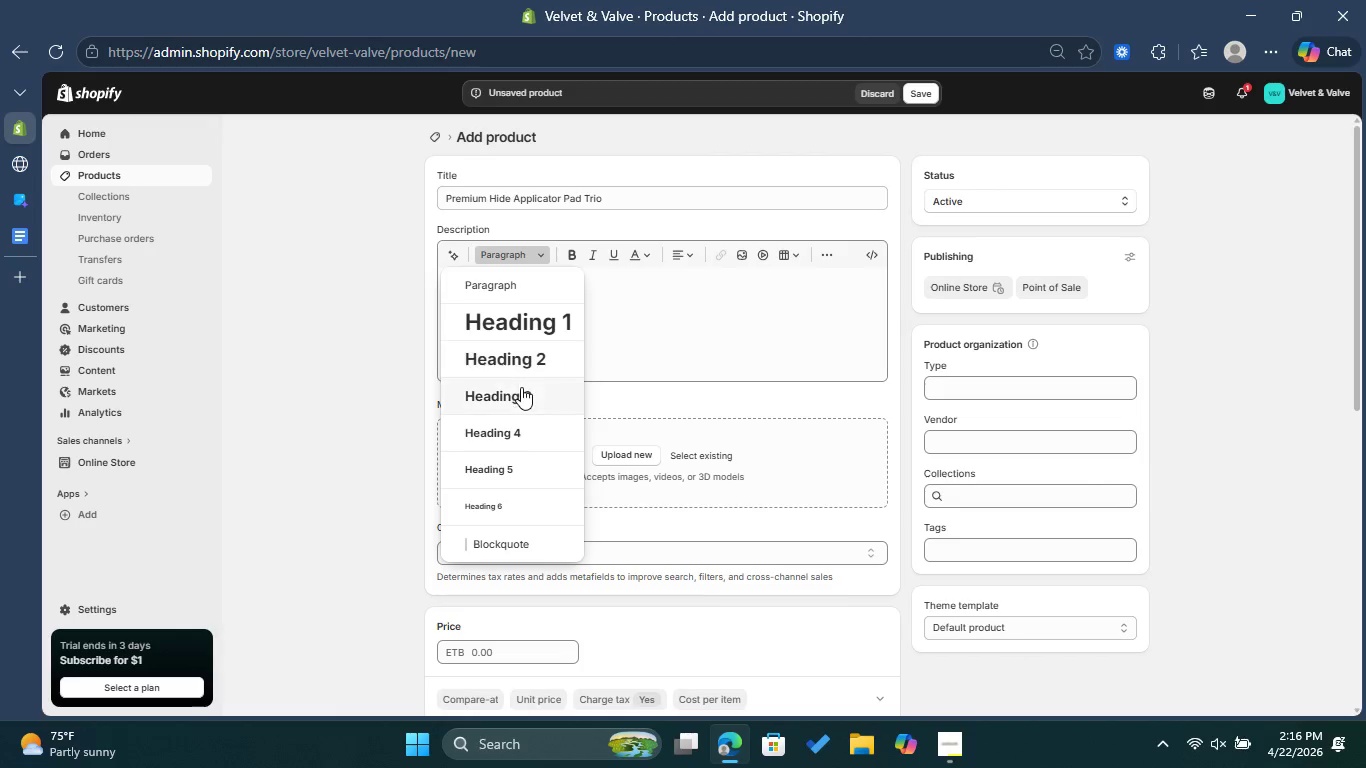 
left_click([521, 389])
 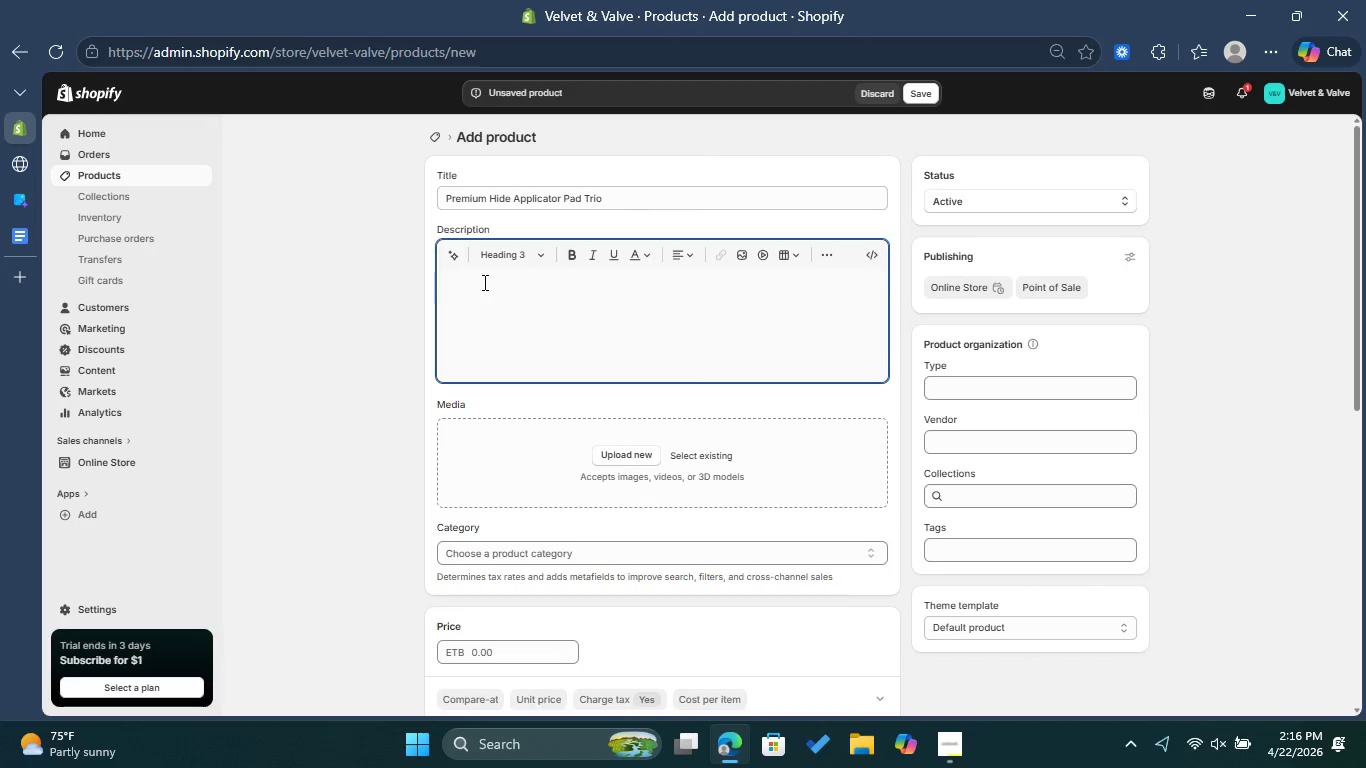 
type(the heritage )
 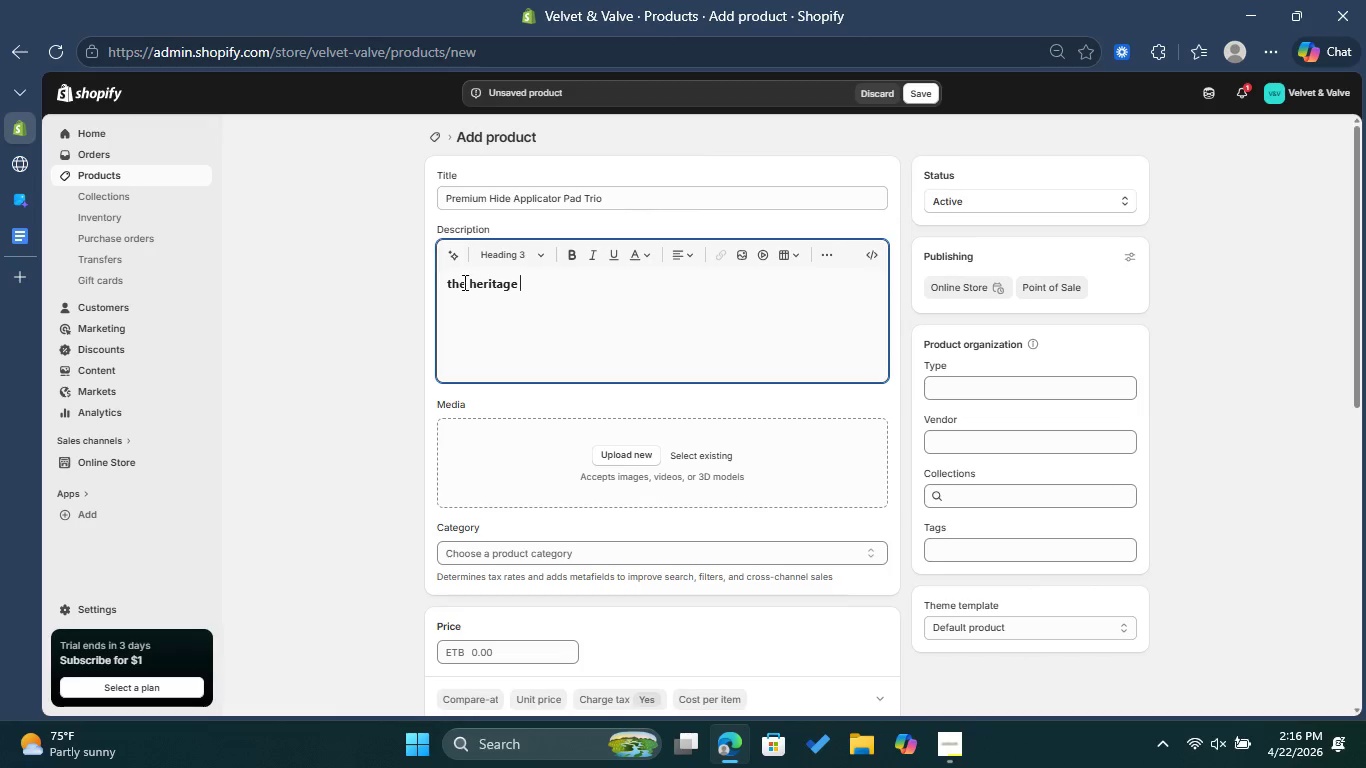 
left_click([455, 281])
 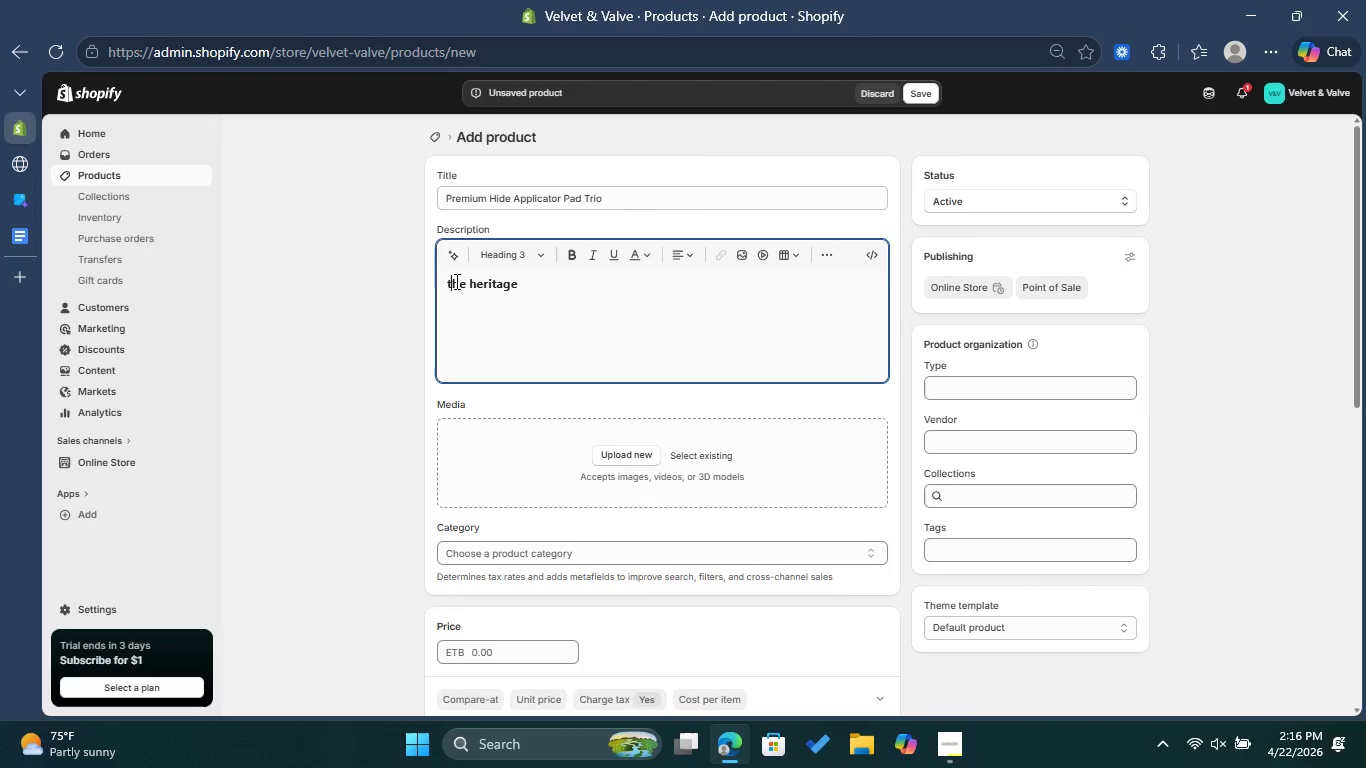 
key(Backspace)
 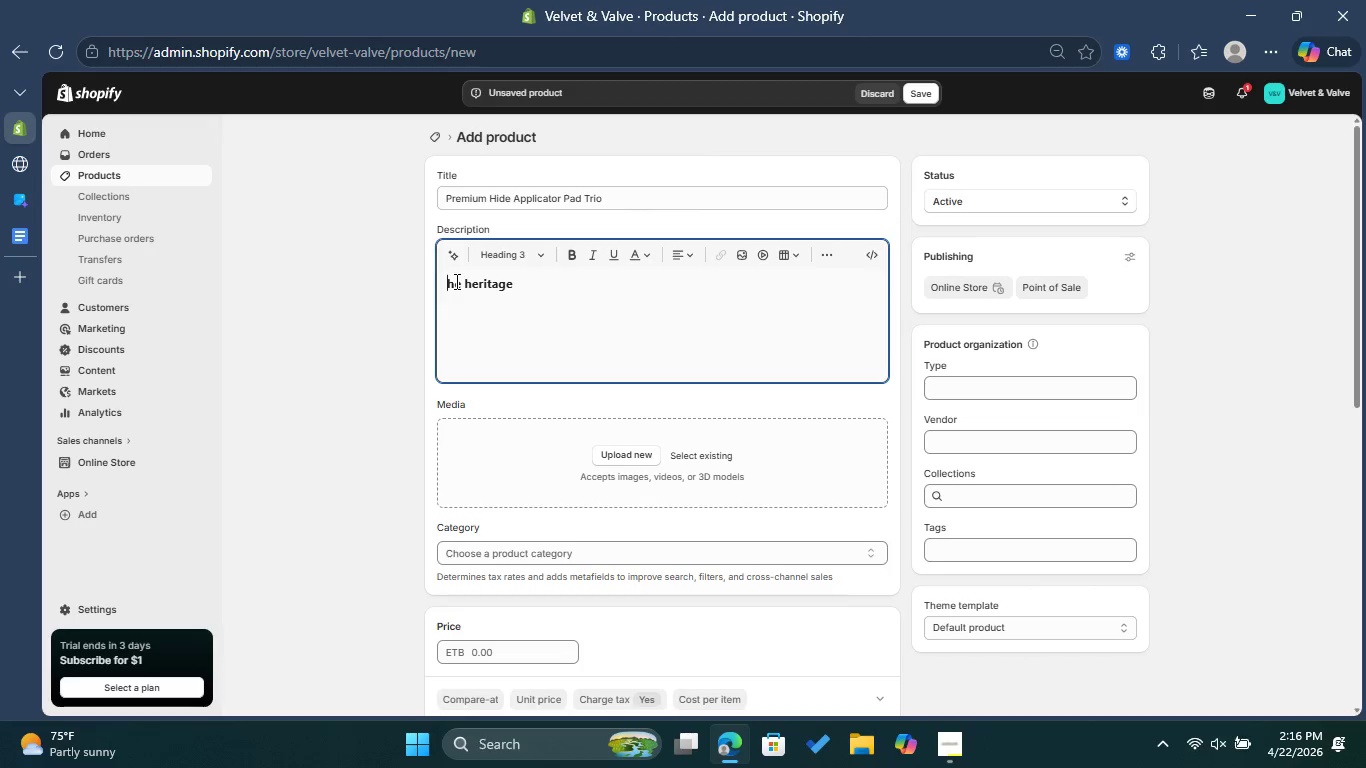 
key(Shift+ShiftLeft)
 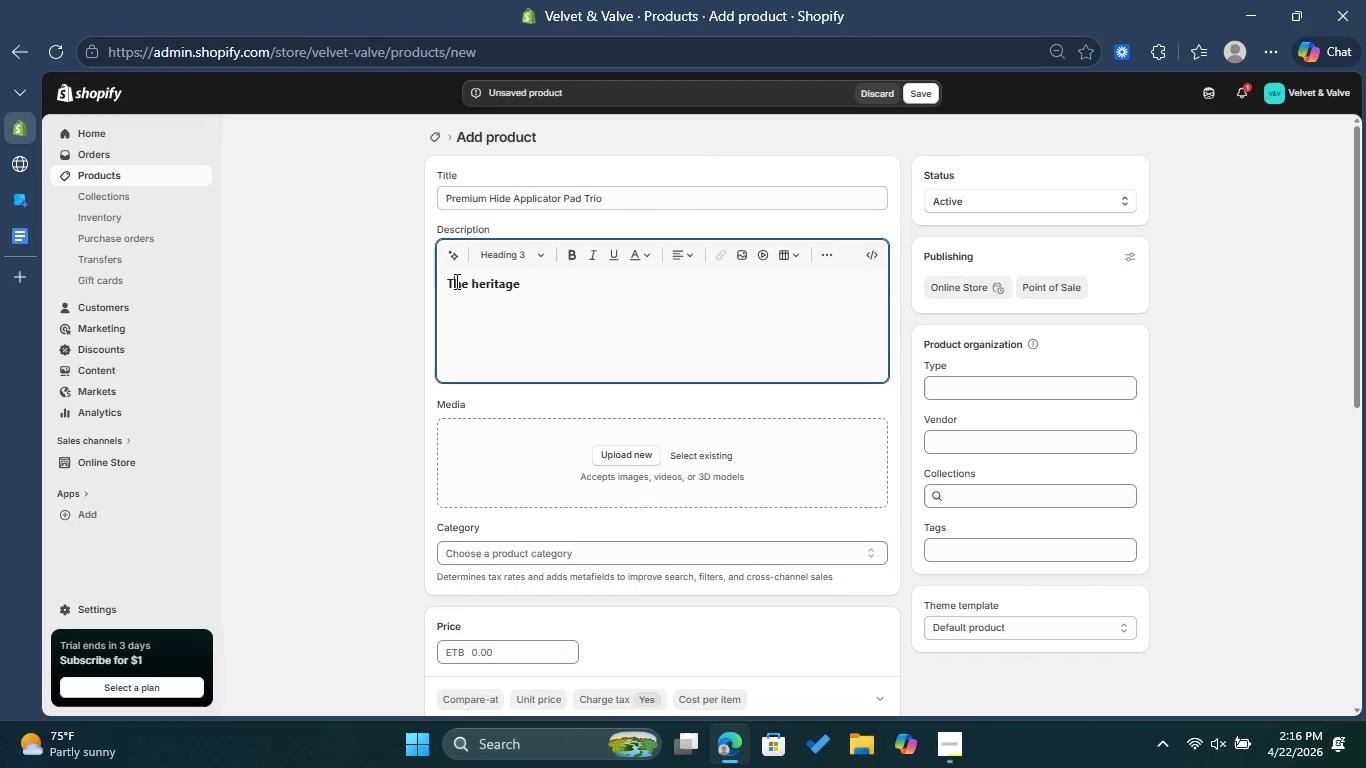 
key(Shift+T)
 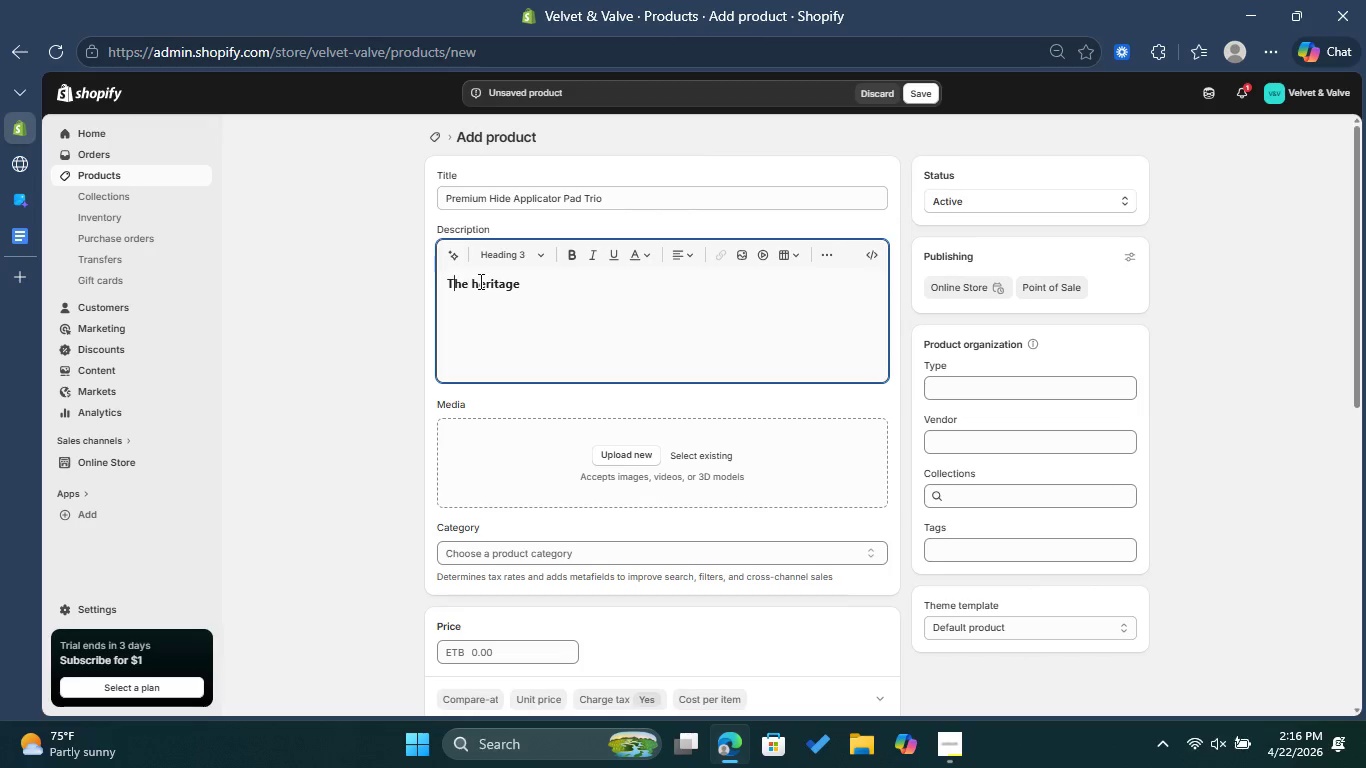 
left_click([481, 281])
 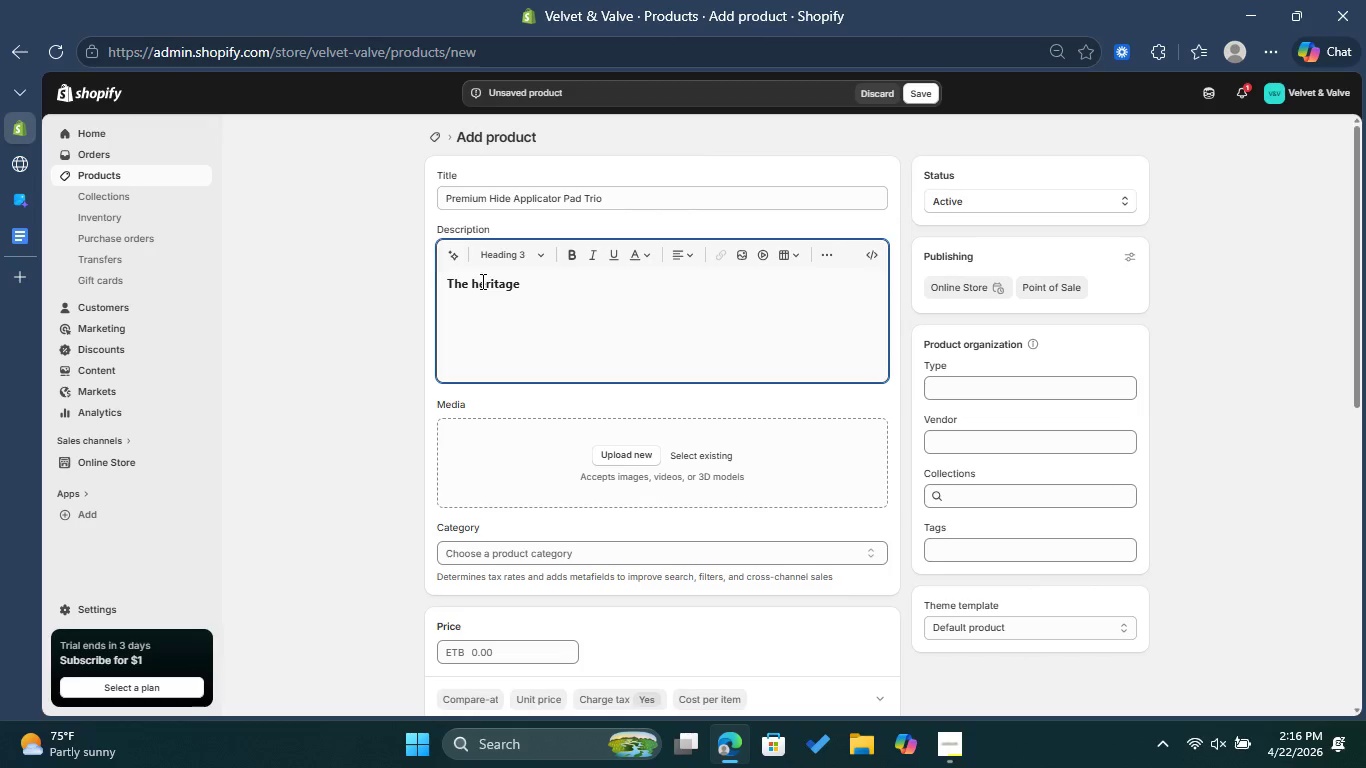 
key(Backspace)
 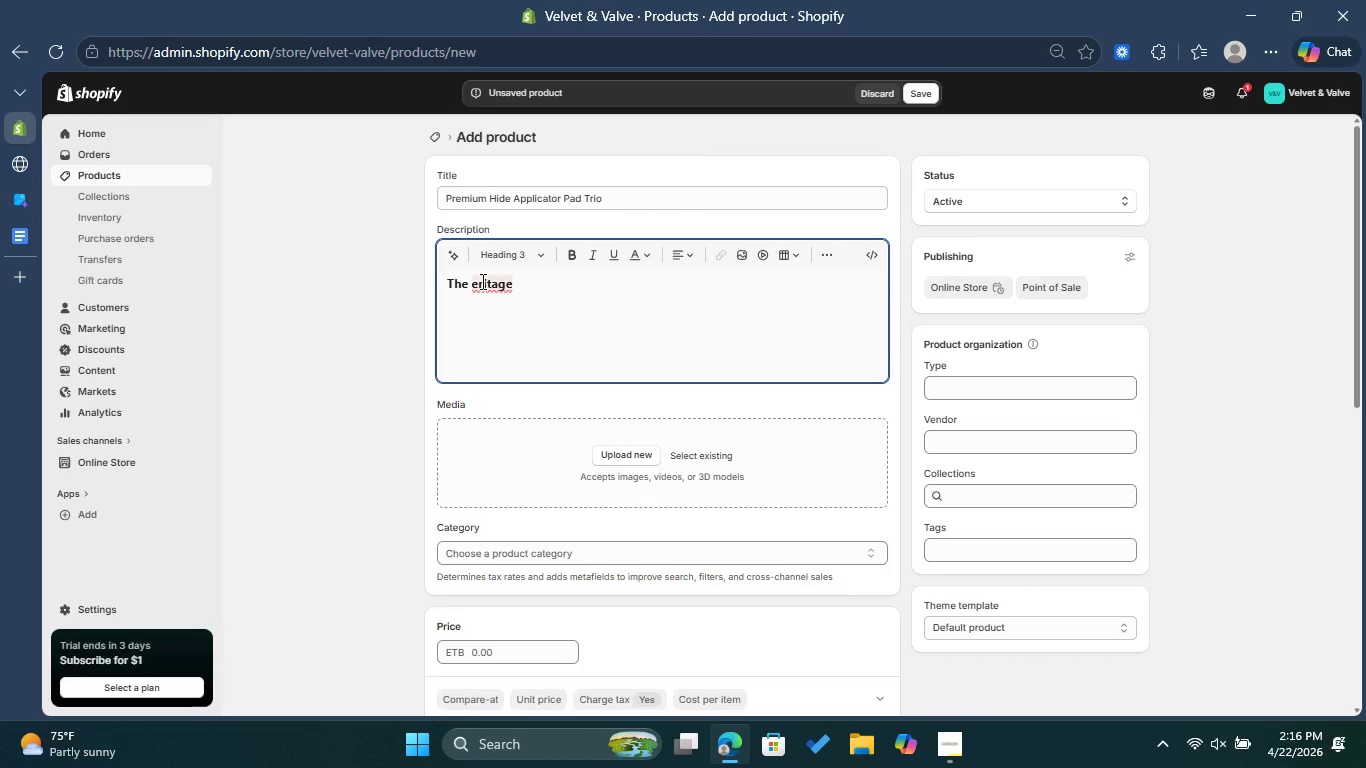 
key(Shift+ShiftLeft)
 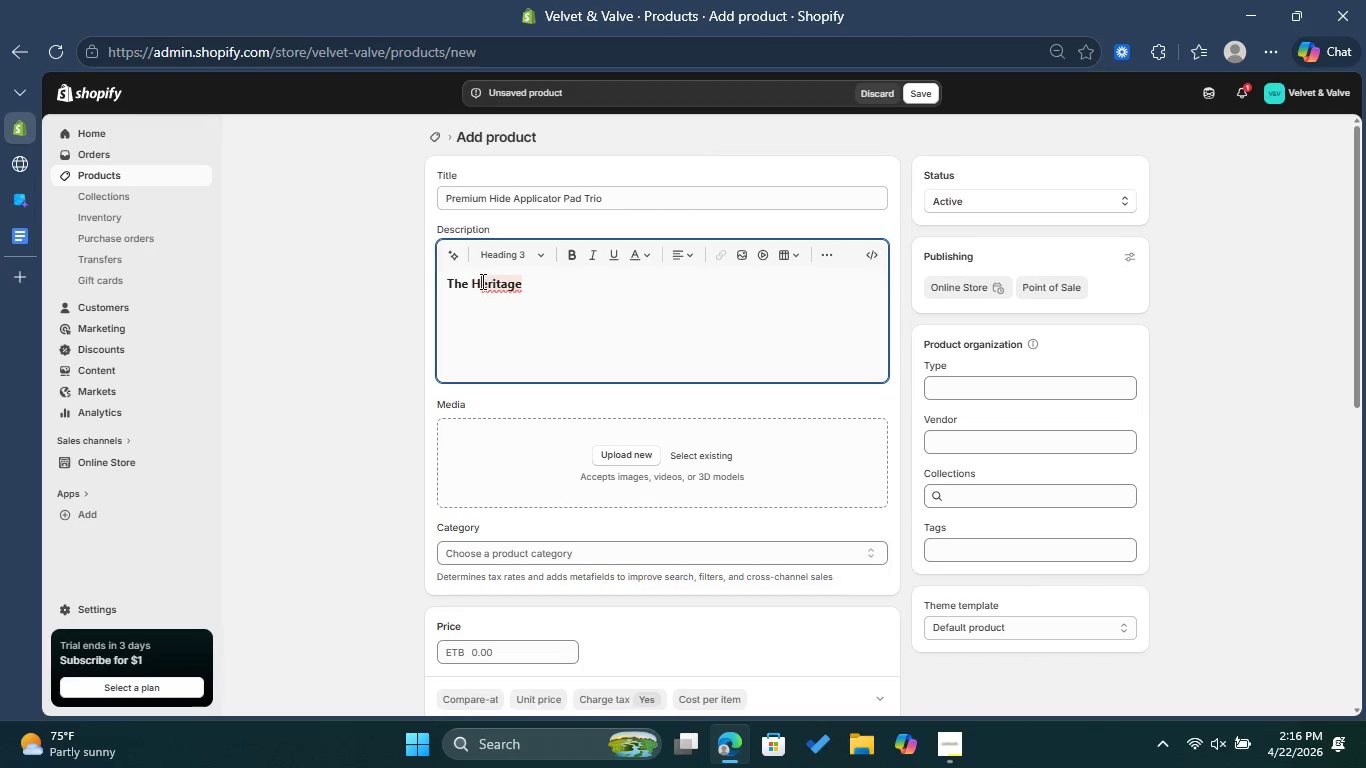 
key(Shift+H)
 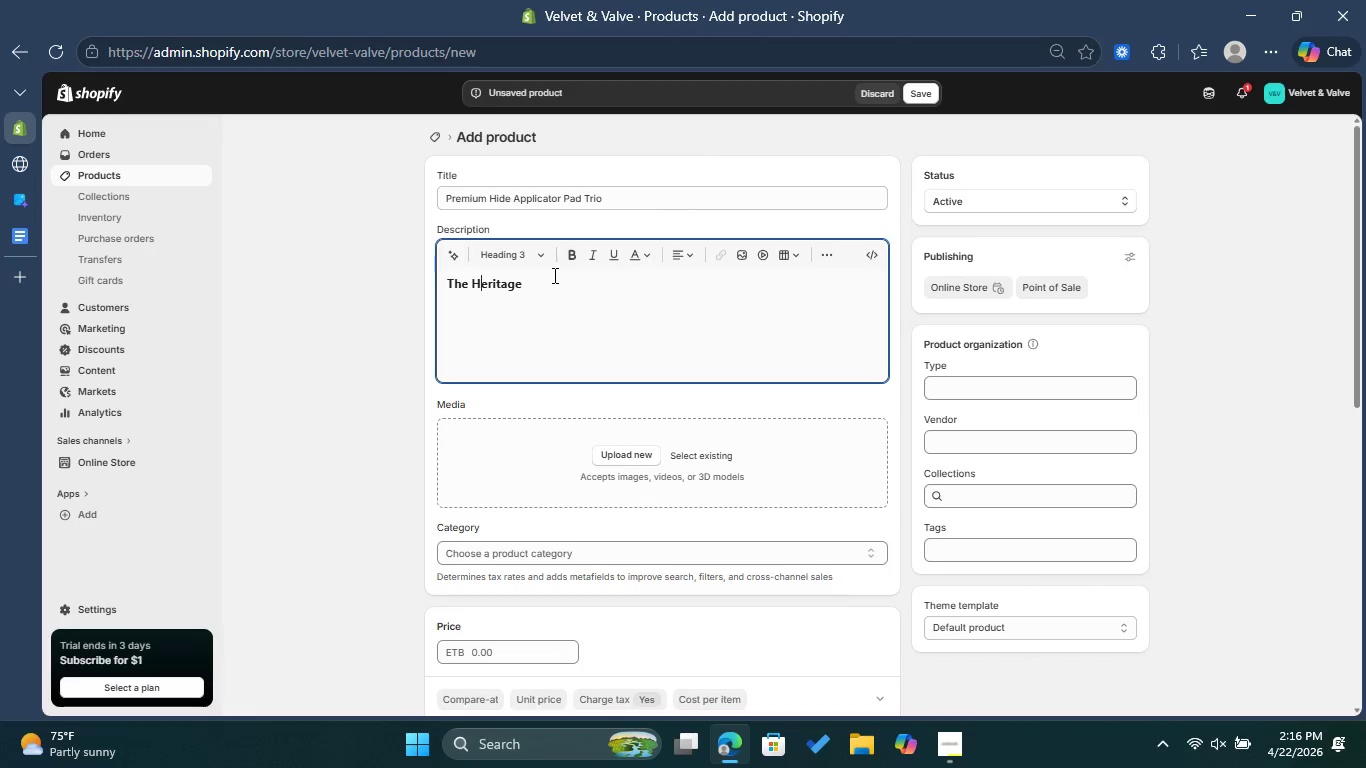 
left_click([545, 284])
 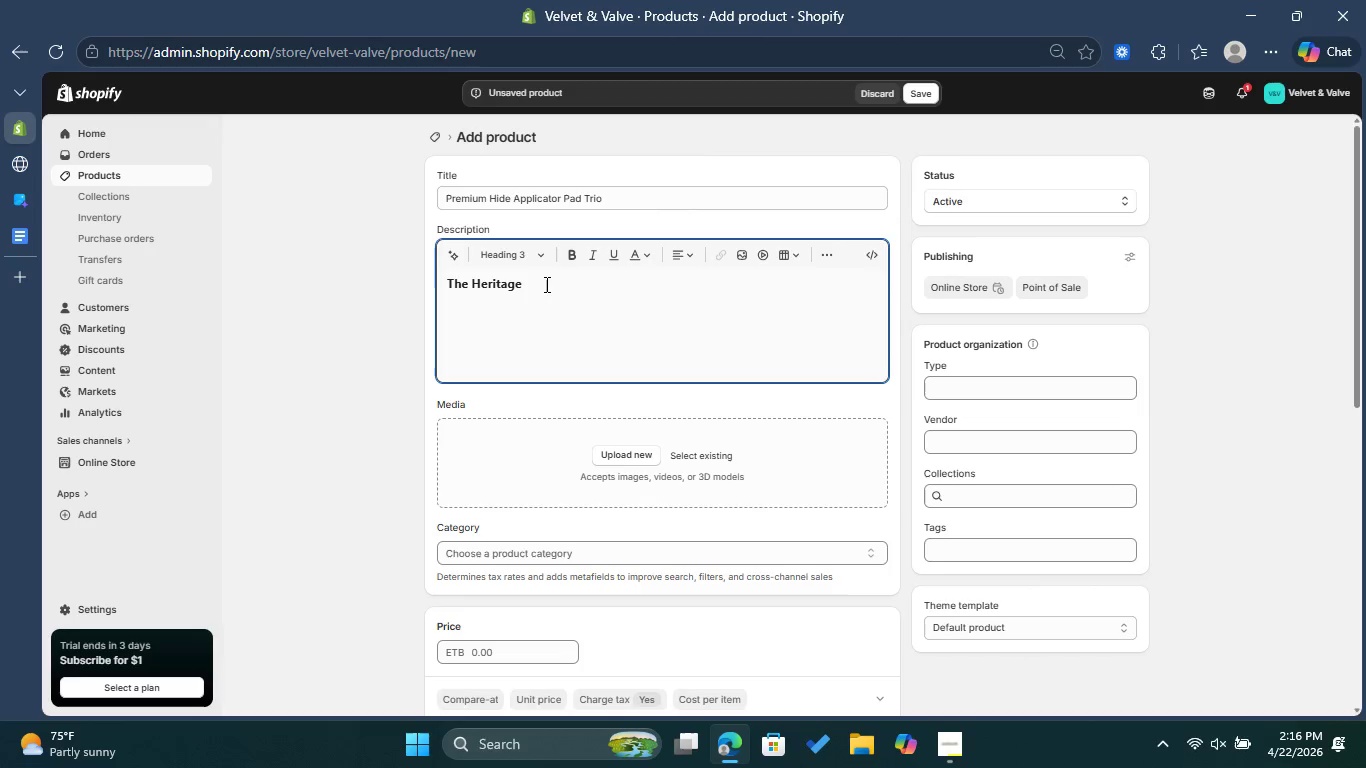 
type(of care )
 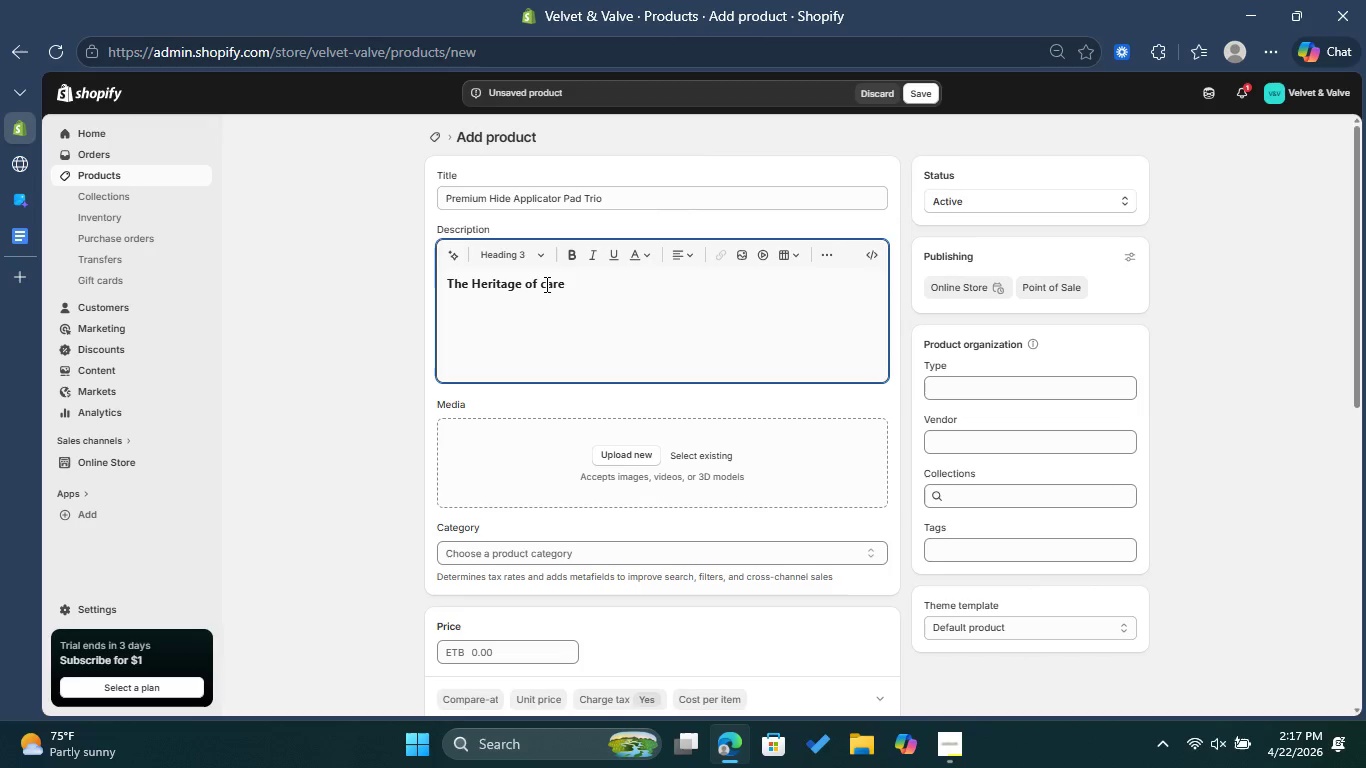 
left_click([545, 284])
 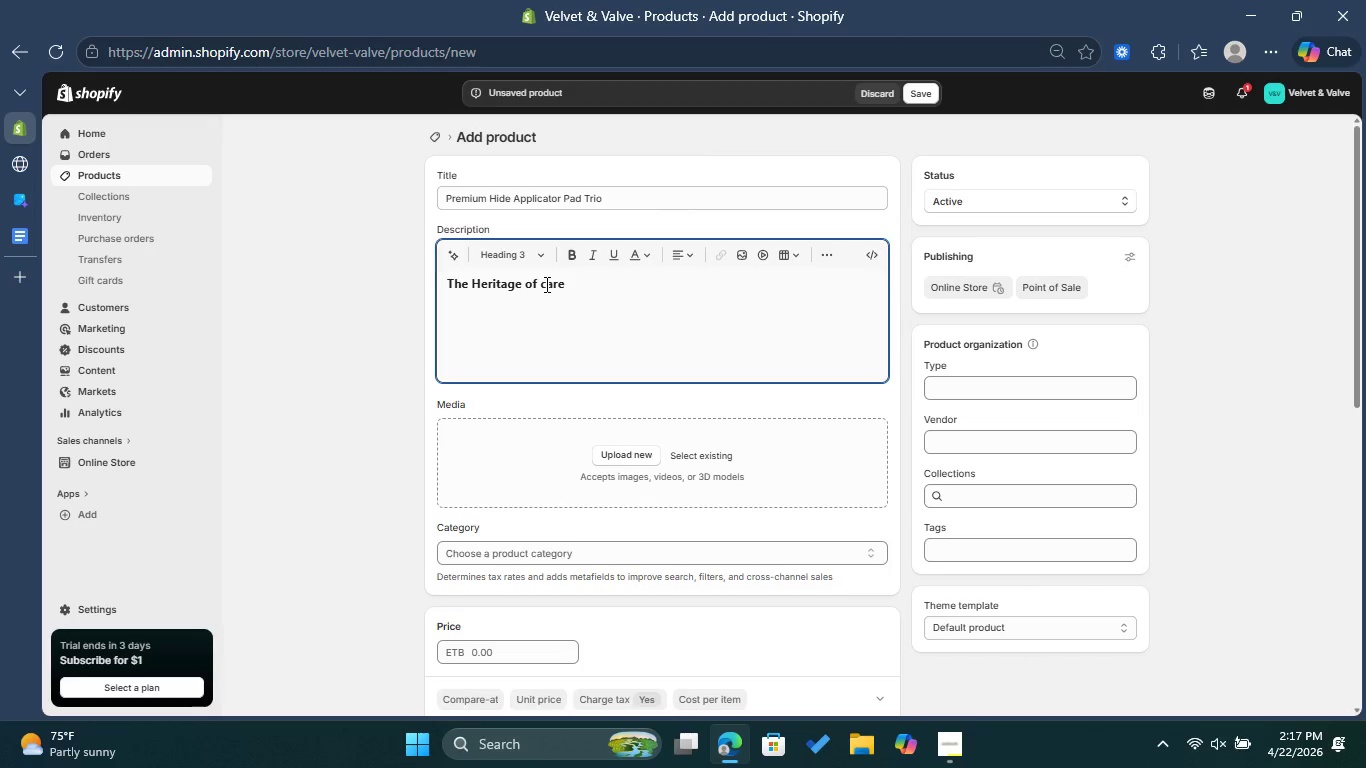 
key(Backspace)
 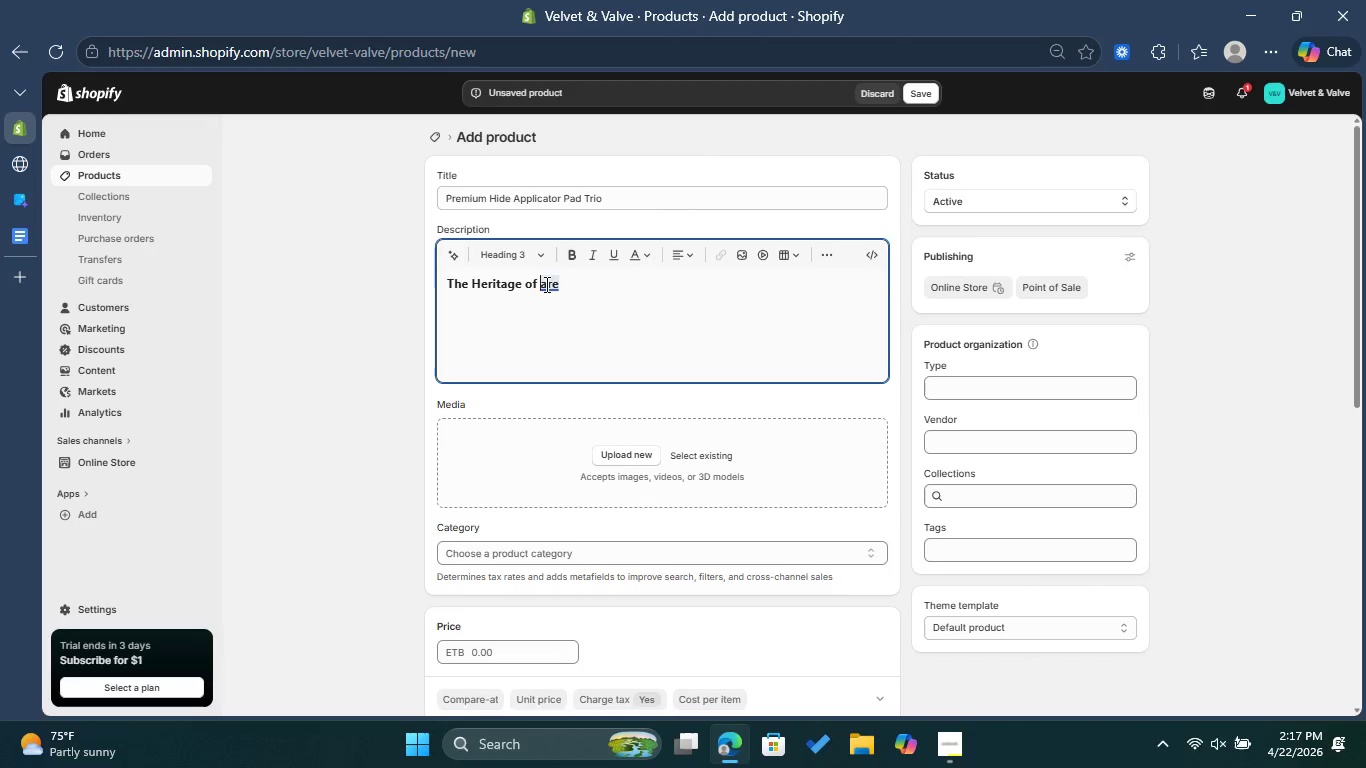 
key(Shift+ShiftLeft)
 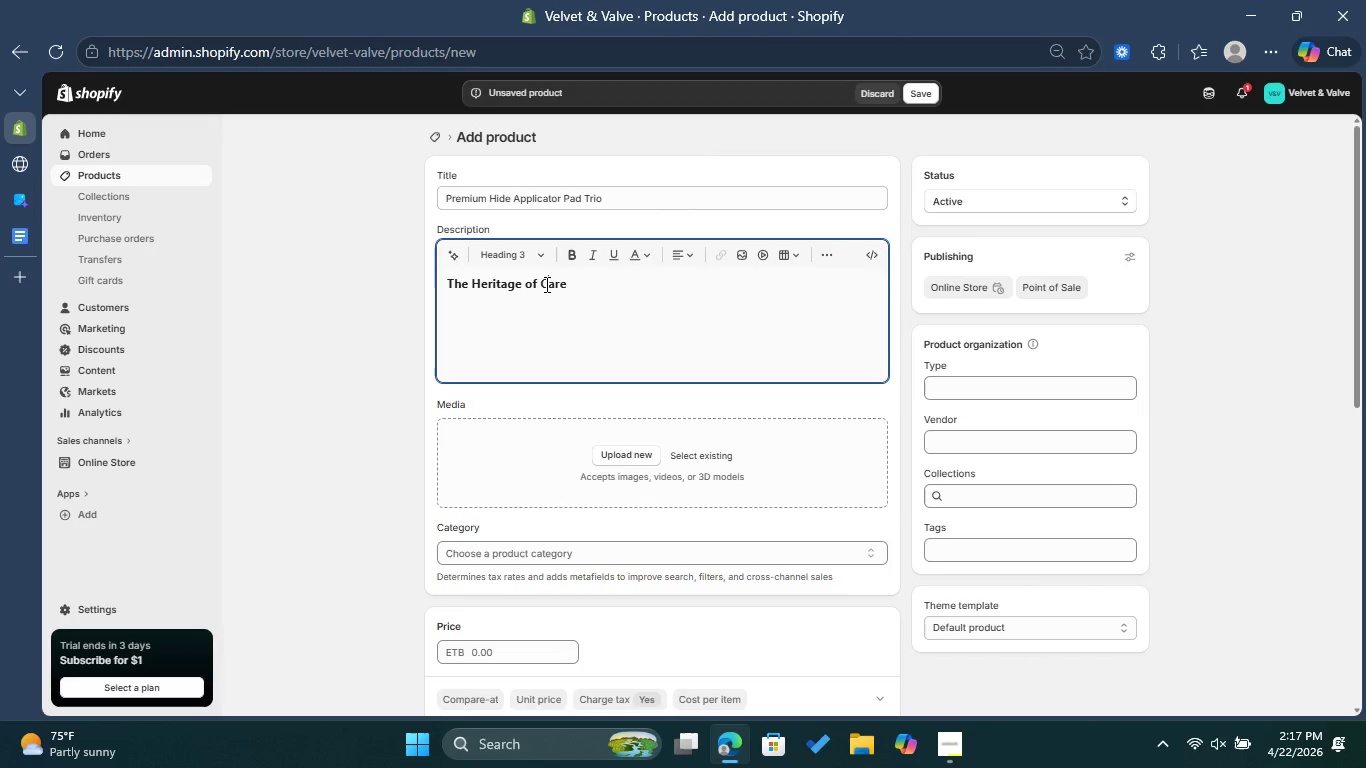 
key(Shift+C)
 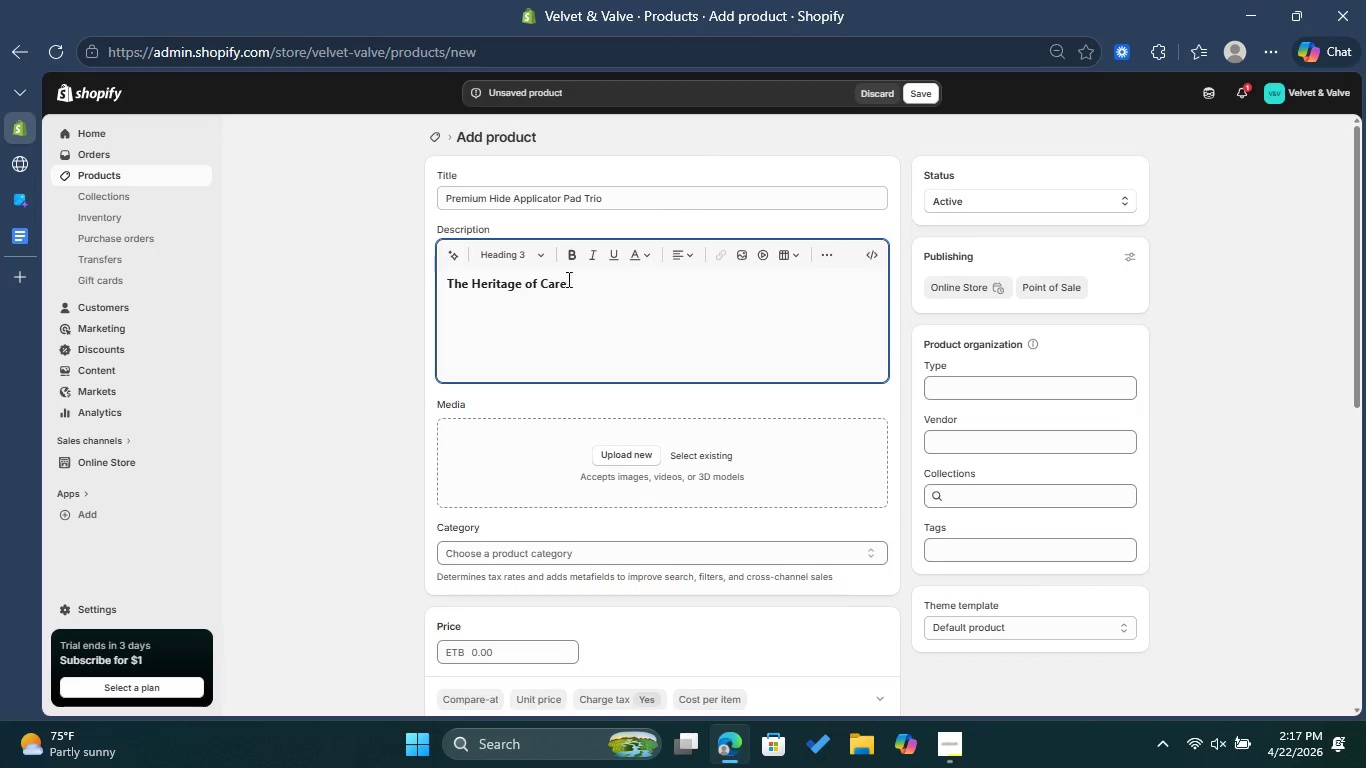 
left_click([586, 275])
 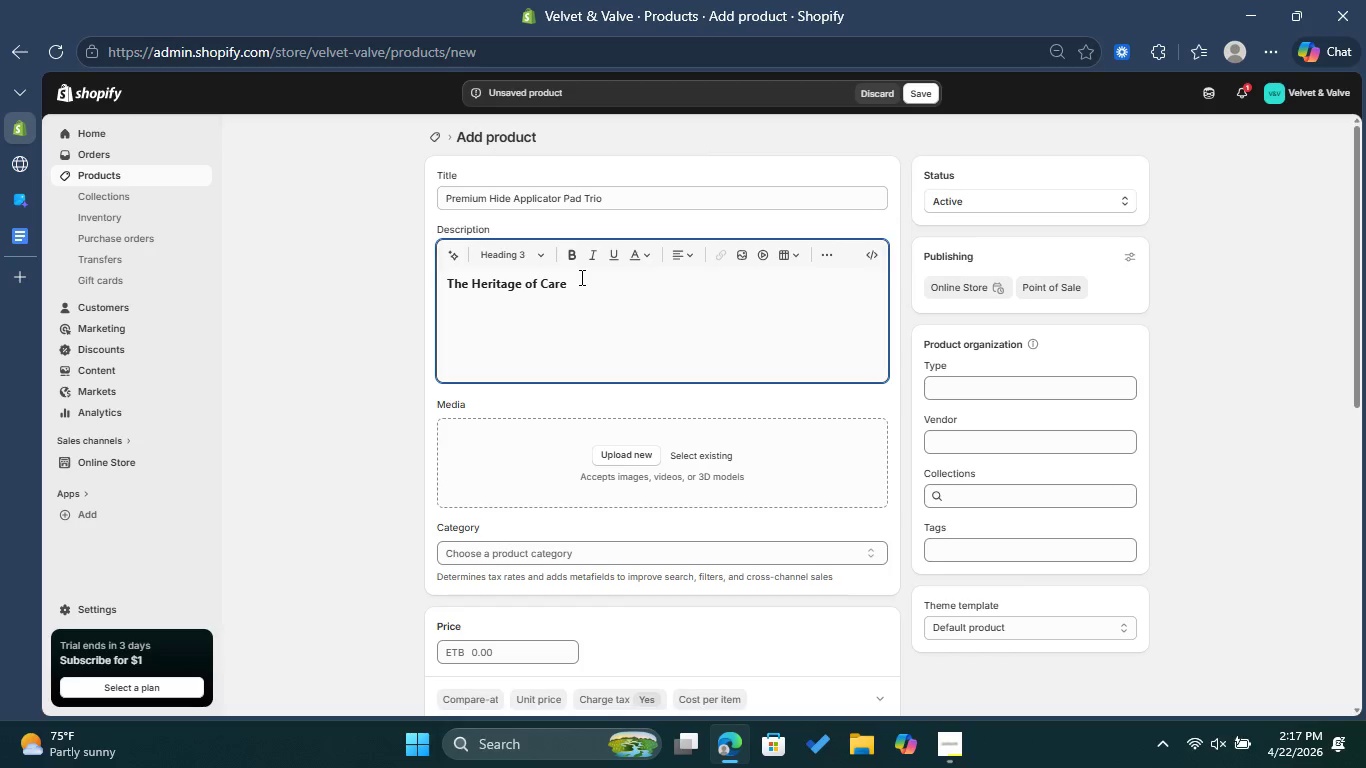 
key(Enter)
 